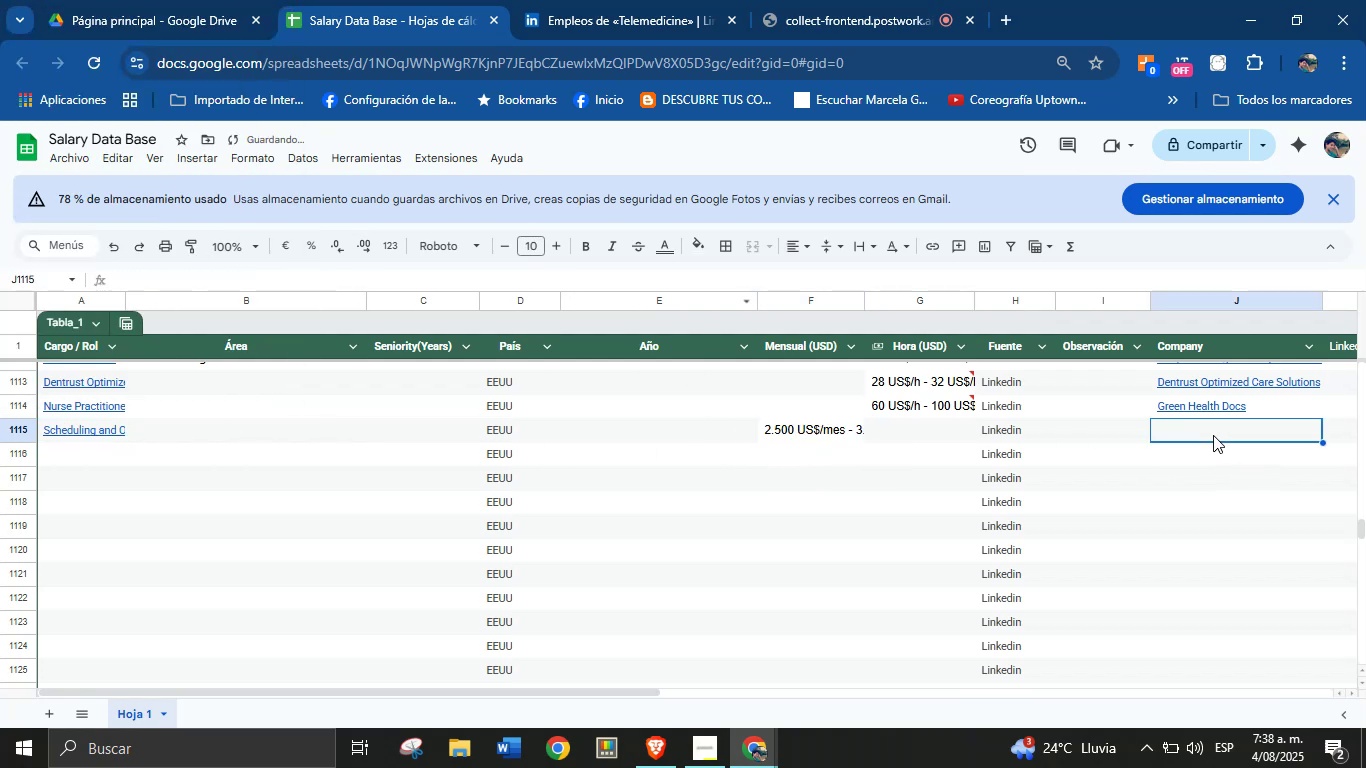 
key(Meta+MetaLeft)
 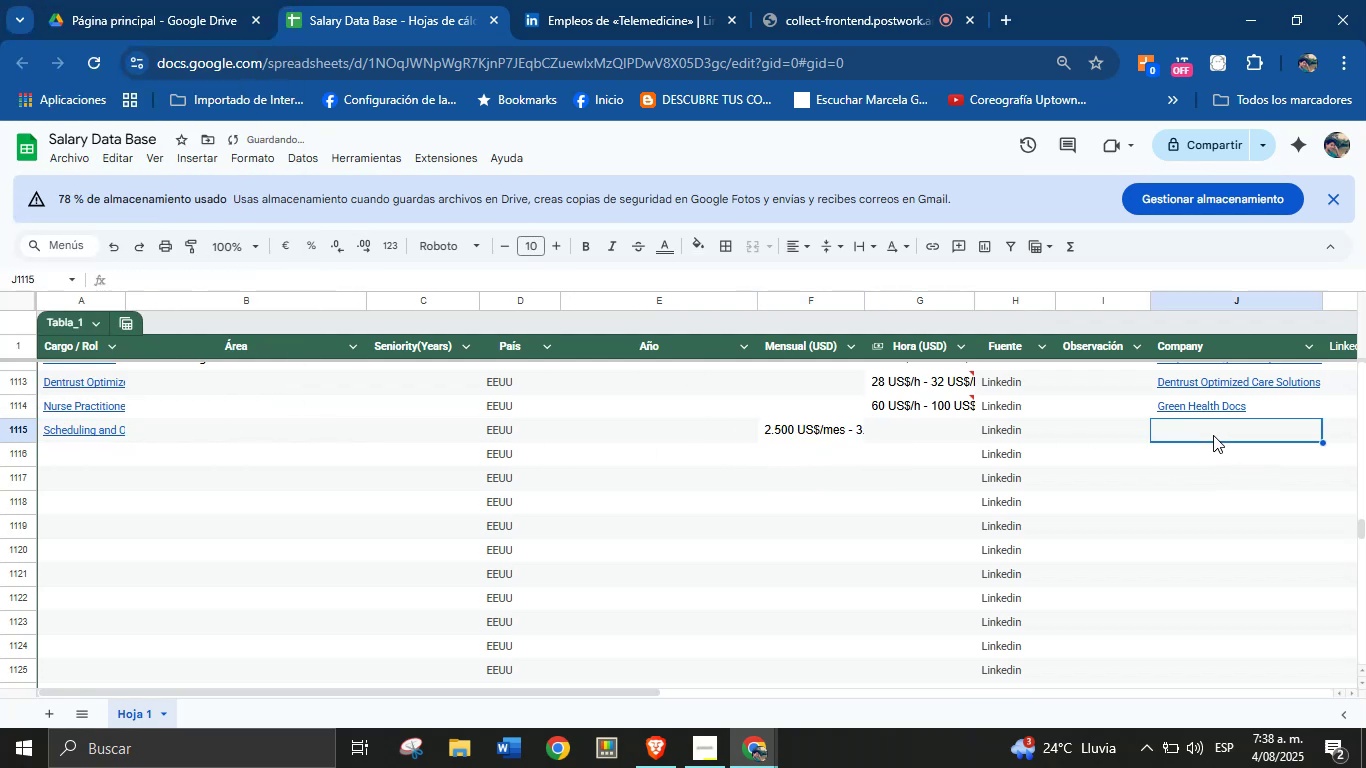 
key(Meta+V)
 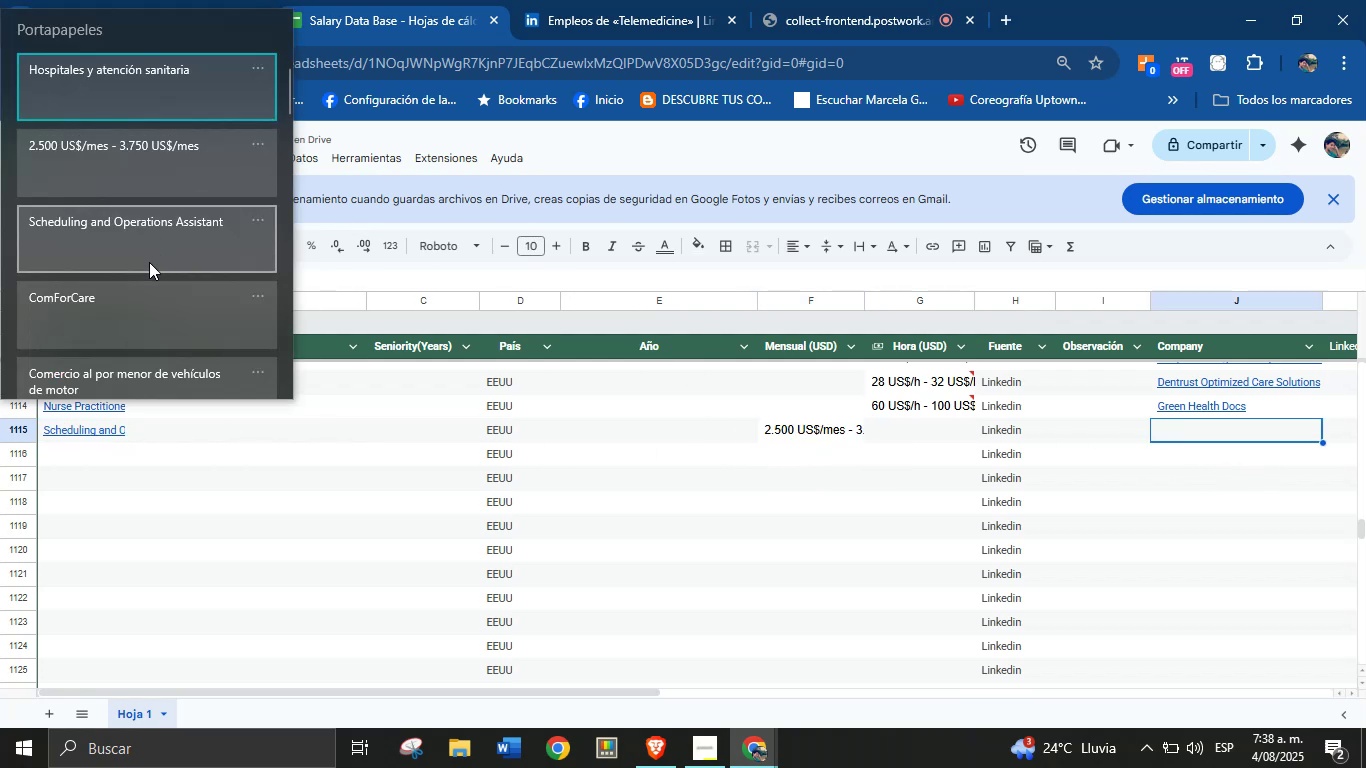 
left_click([135, 306])
 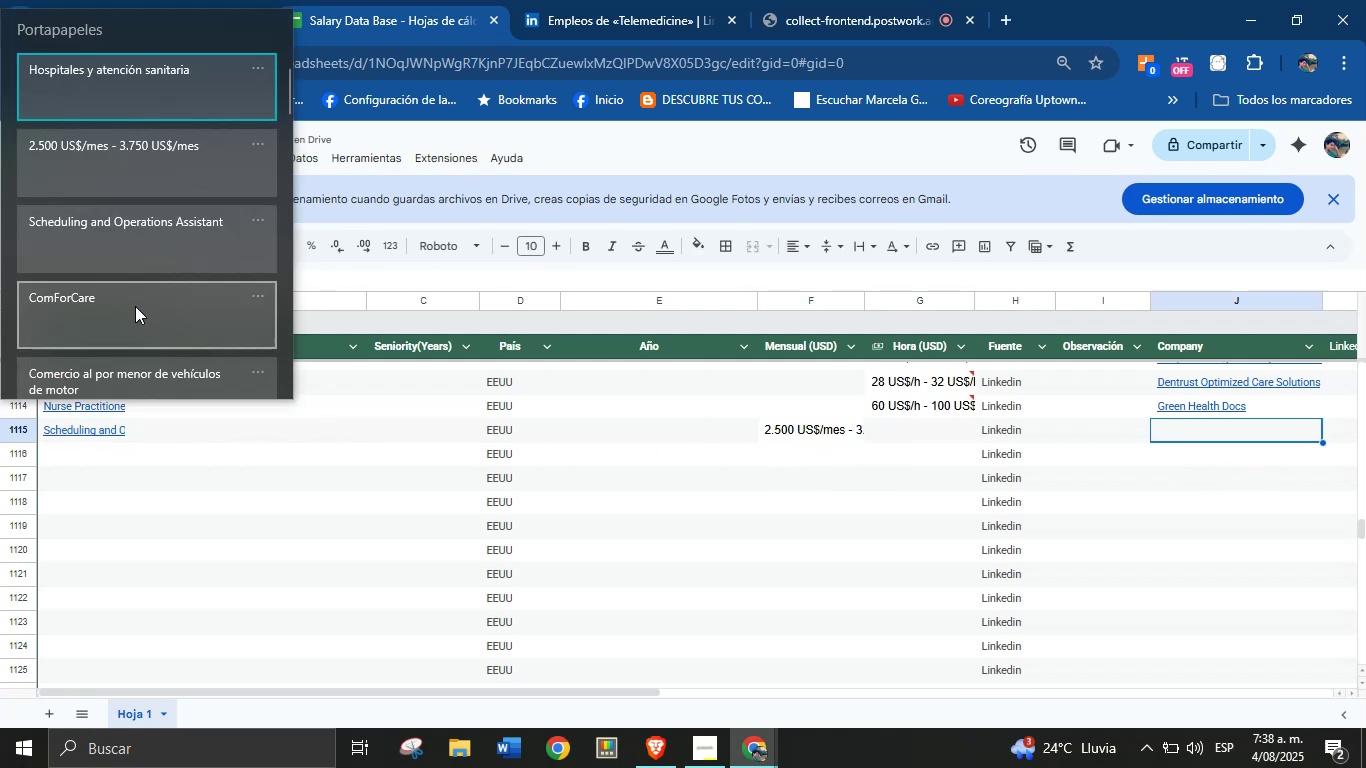 
key(Control+ControlLeft)
 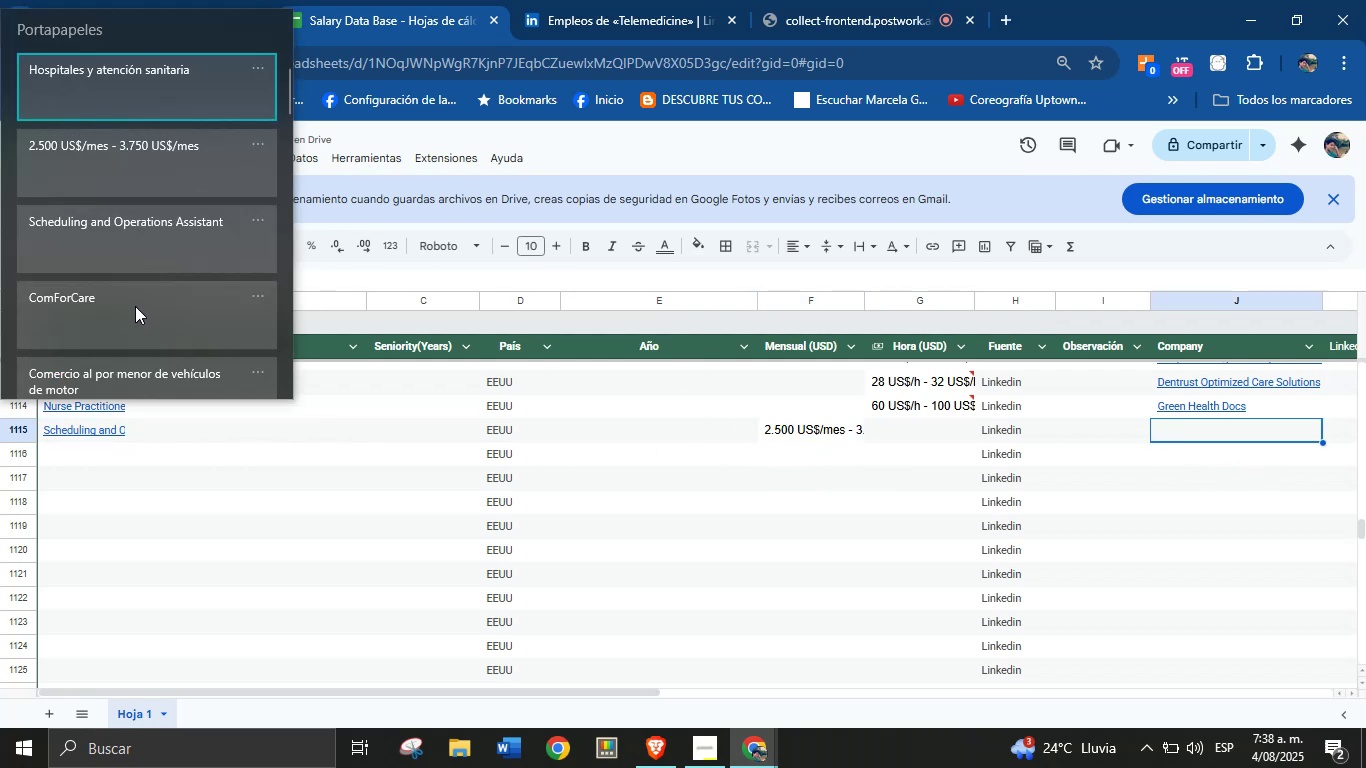 
key(Control+V)
 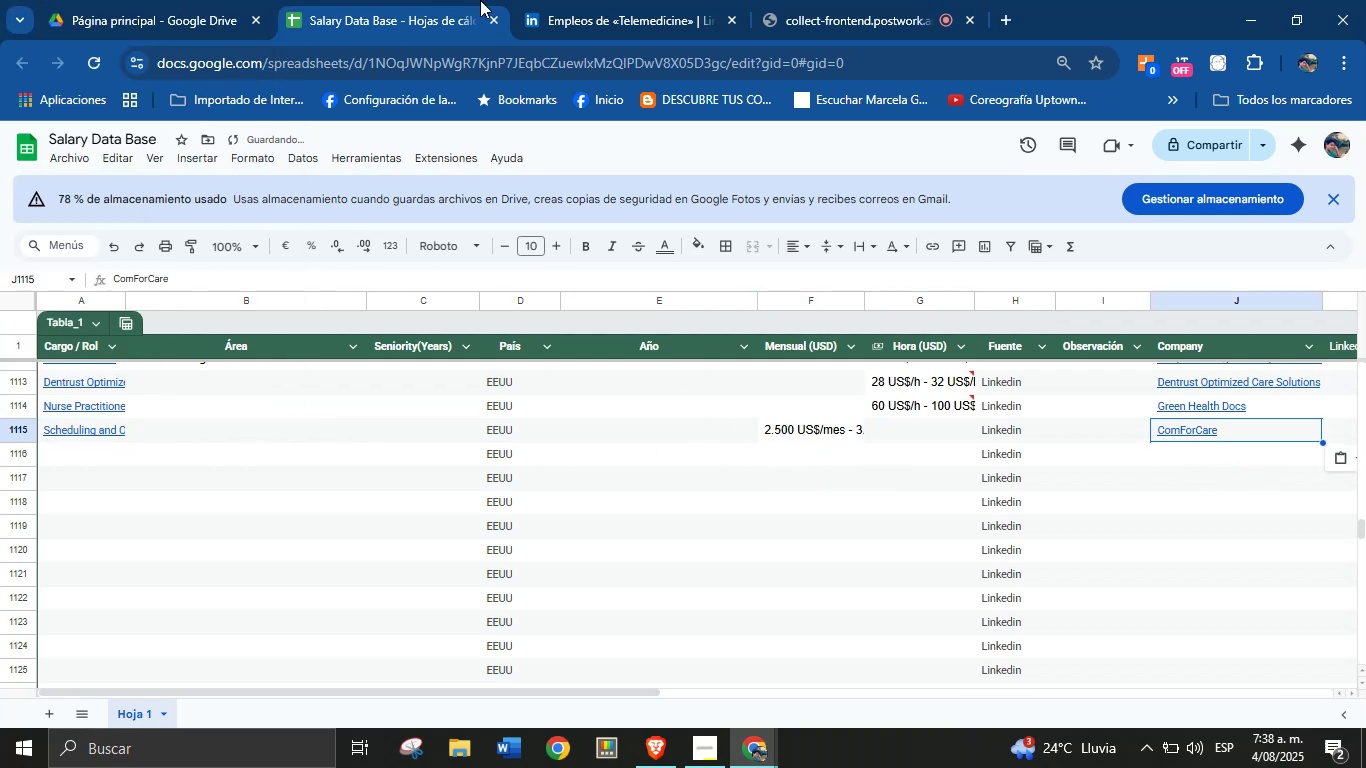 
left_click([608, 0])
 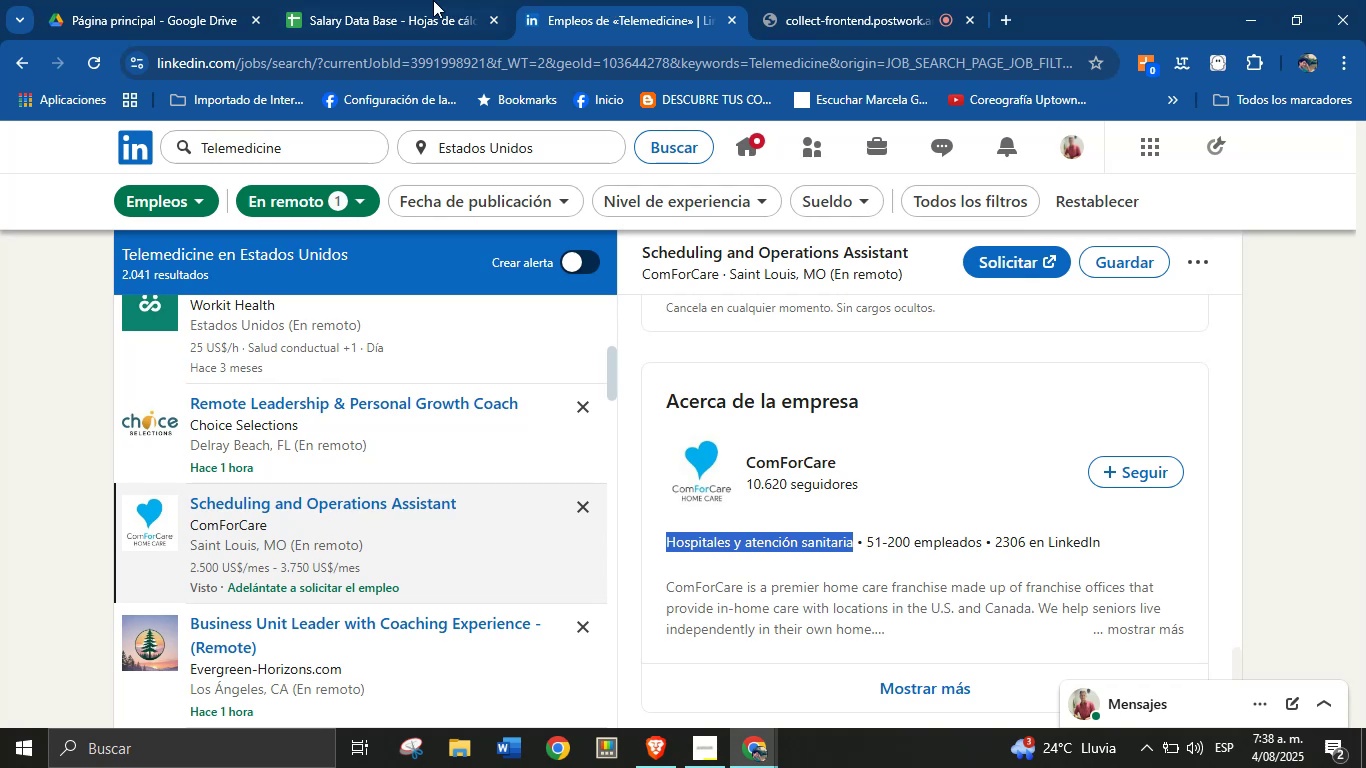 
left_click([399, 0])
 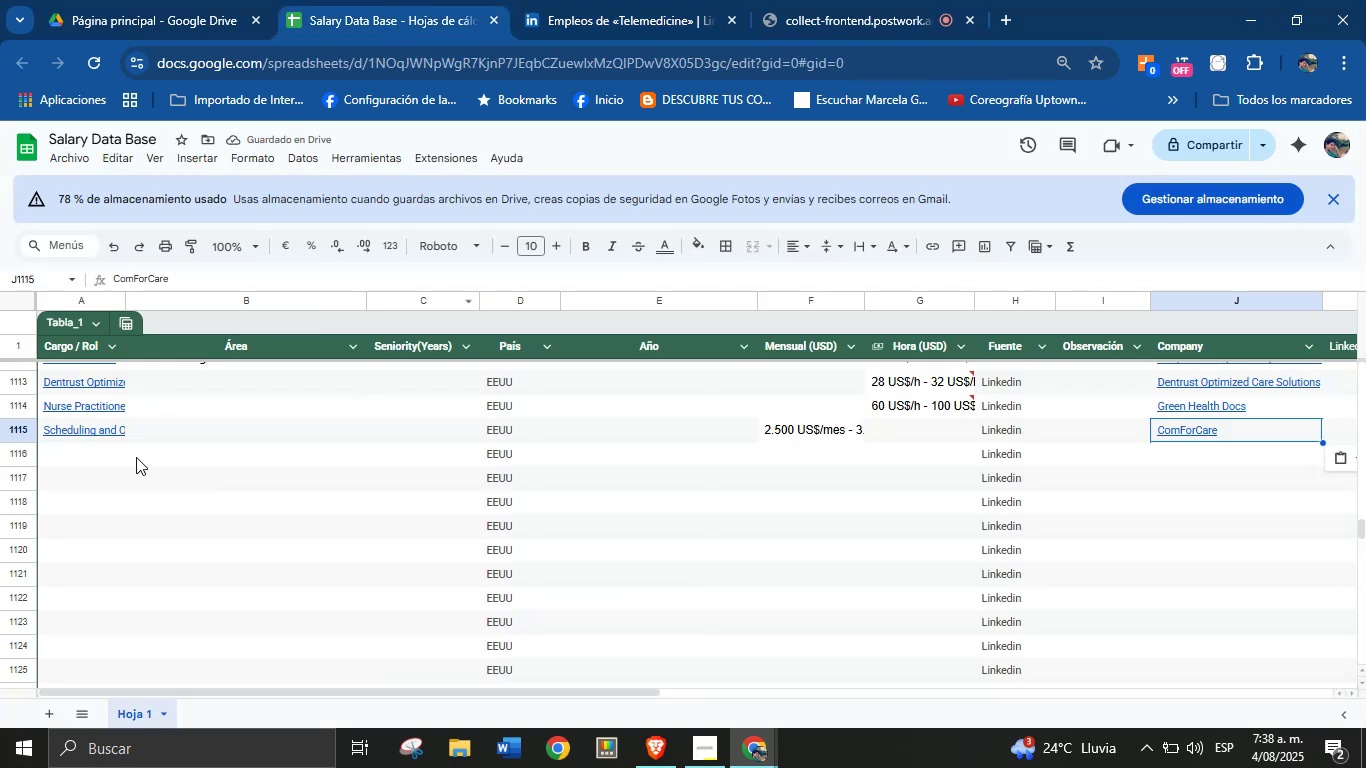 
left_click([90, 457])
 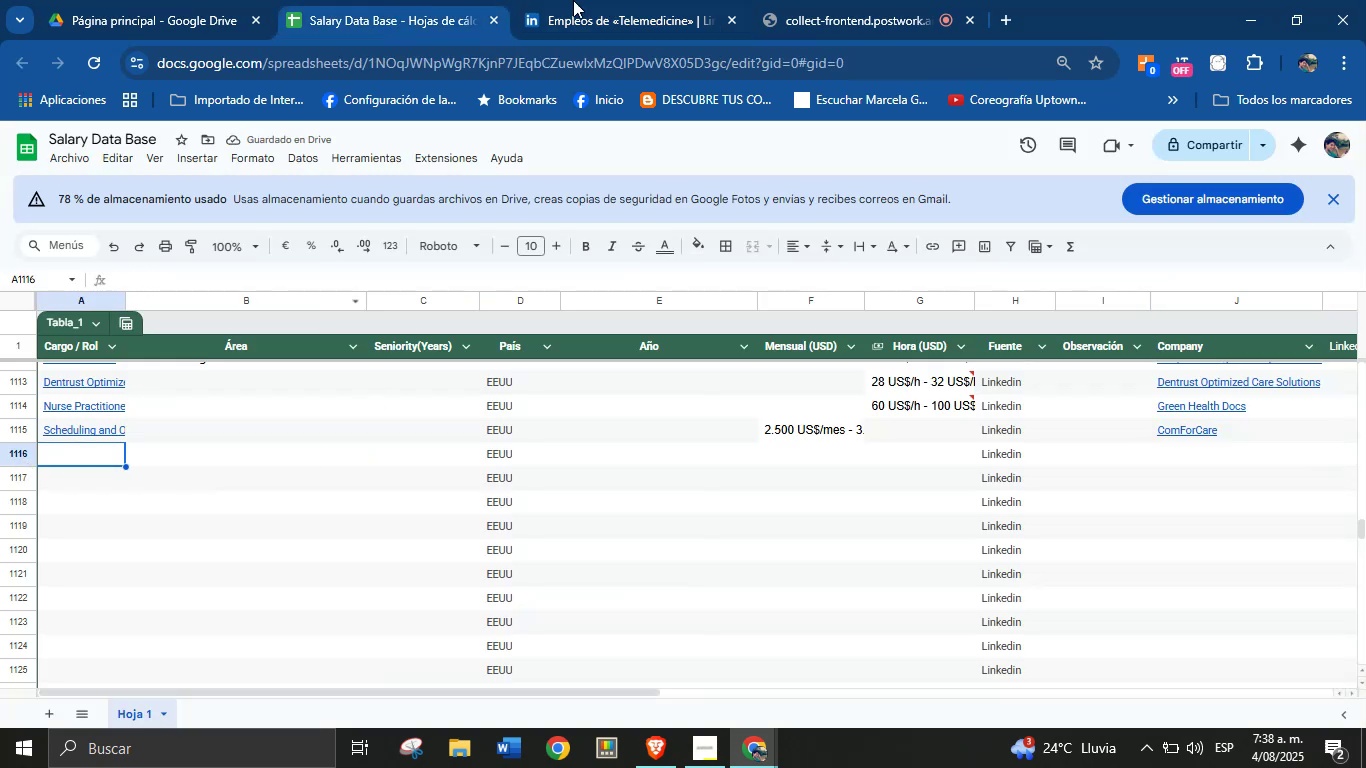 
left_click([639, 0])
 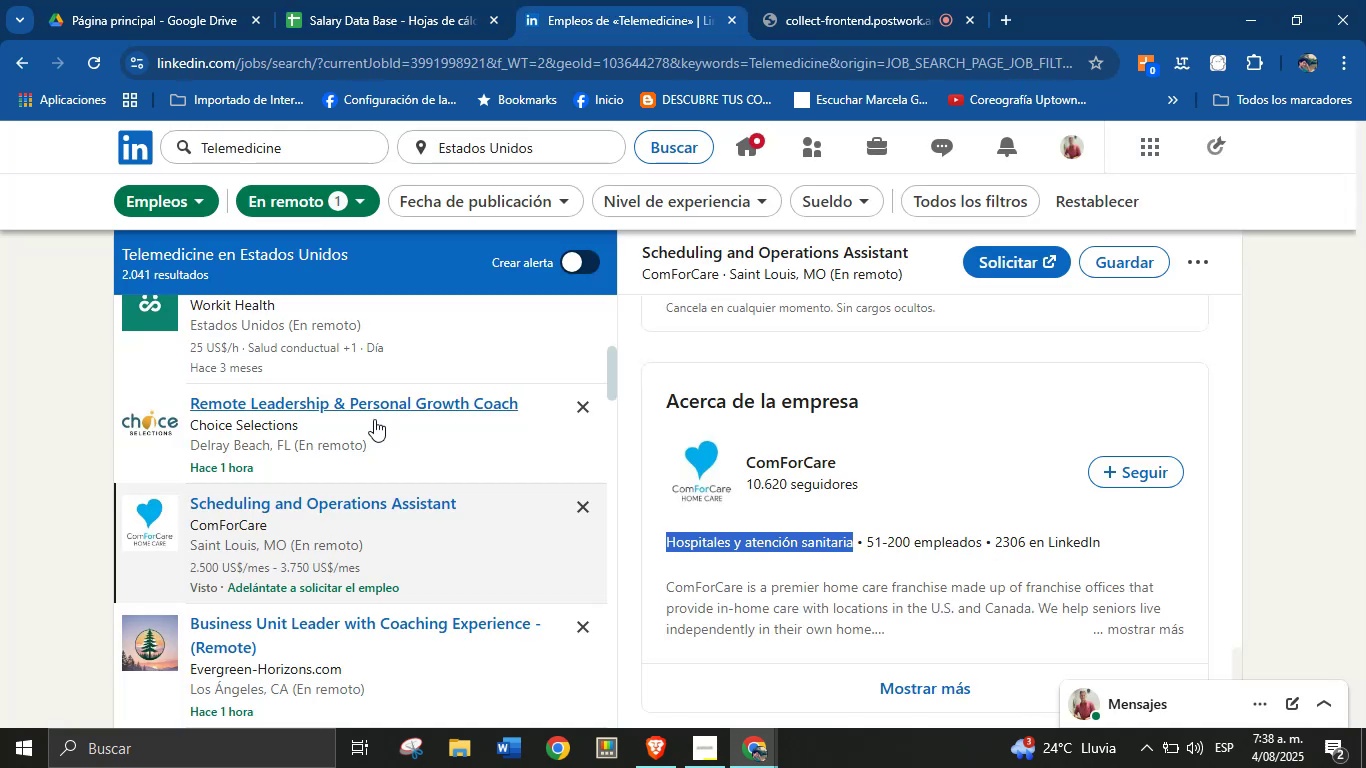 
scroll: coordinate [371, 452], scroll_direction: down, amount: 3.0
 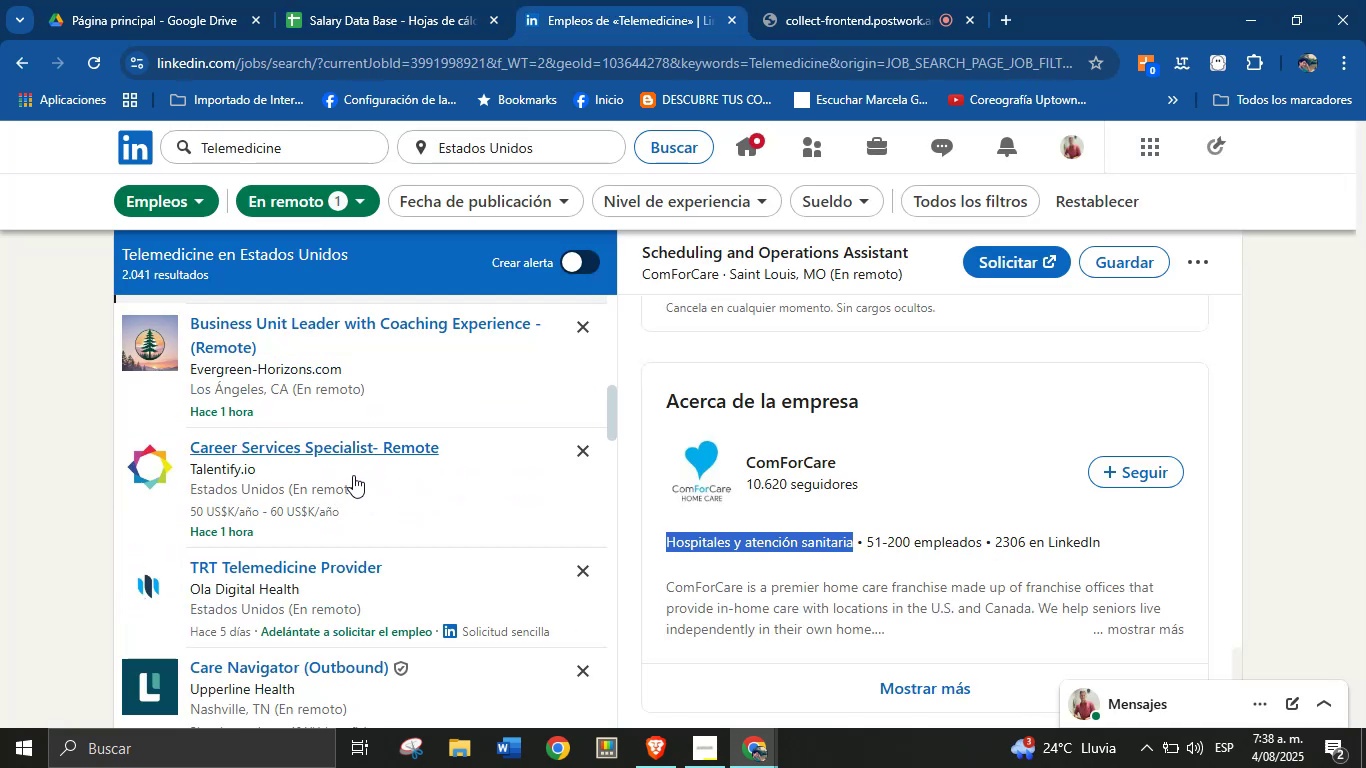 
left_click([338, 476])
 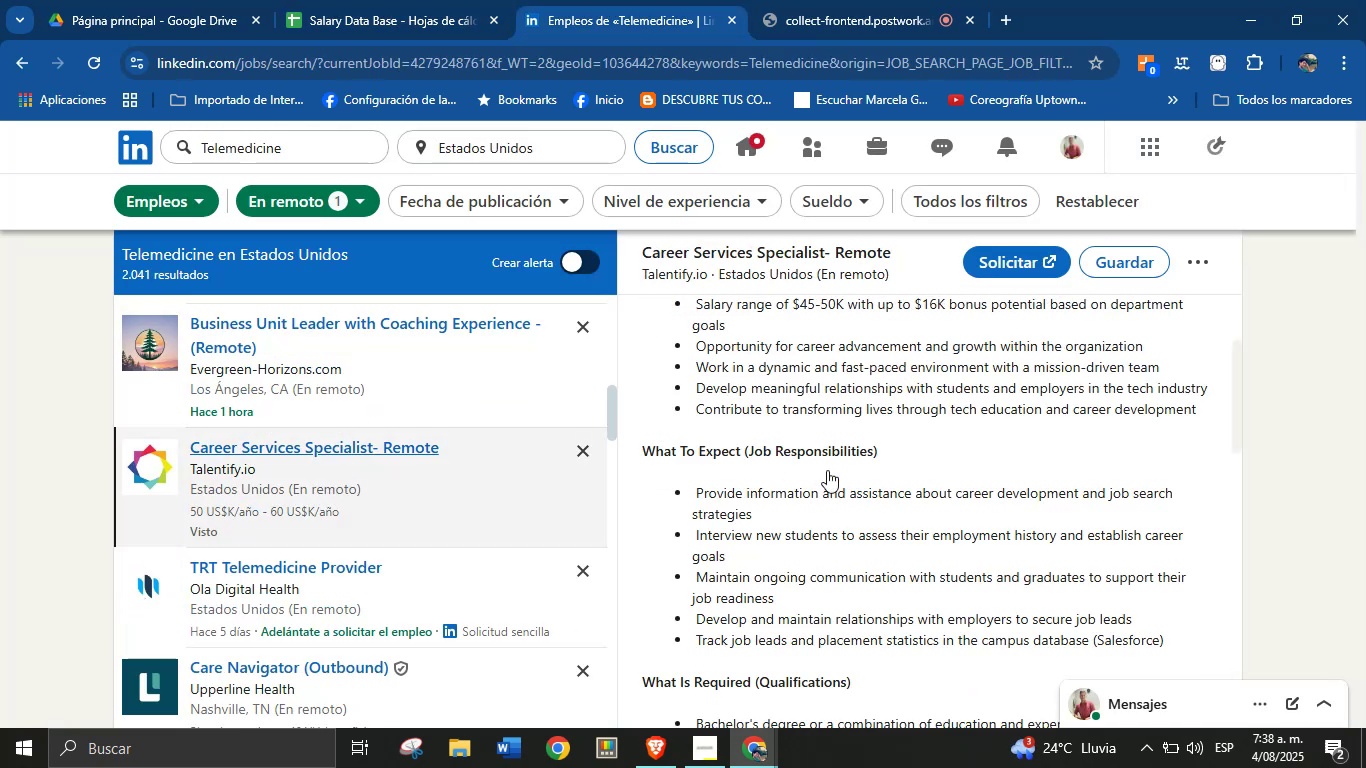 
left_click([847, 16])
 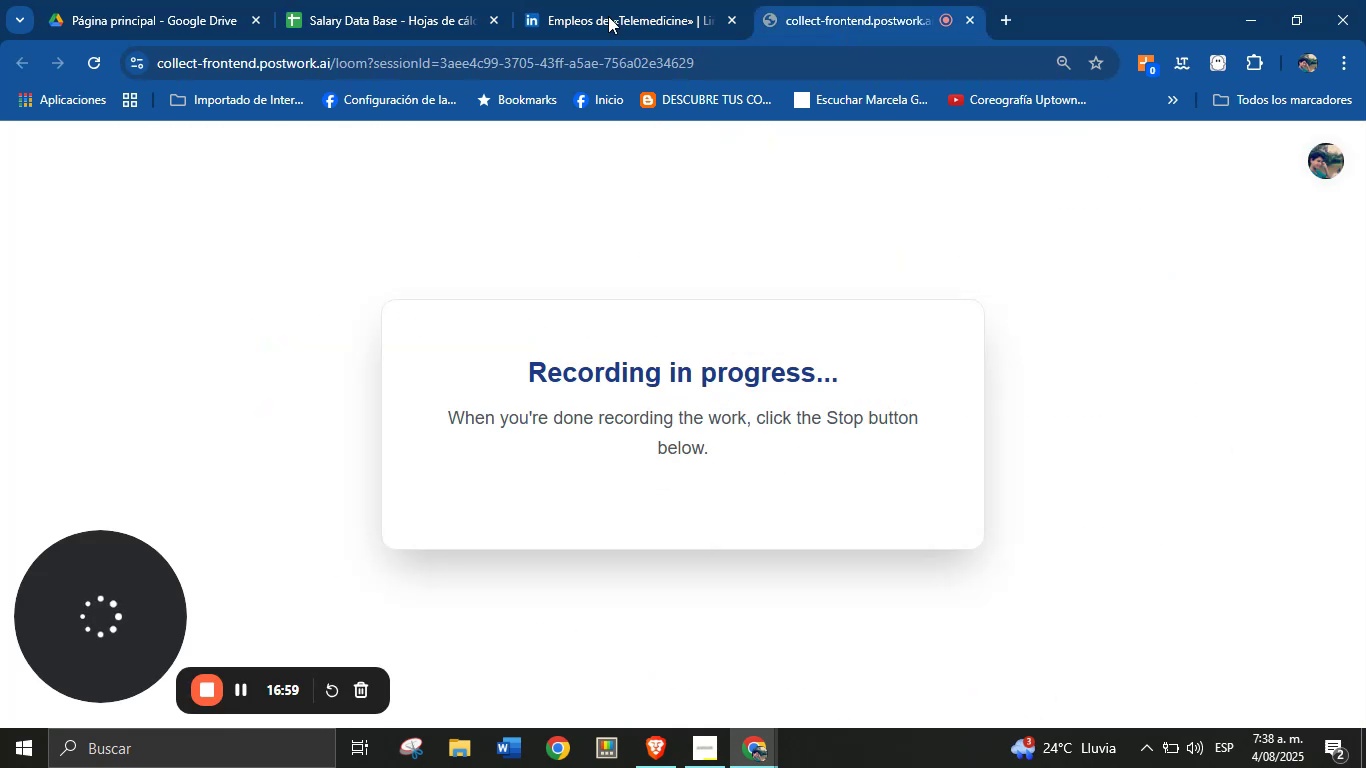 
left_click([604, 0])
 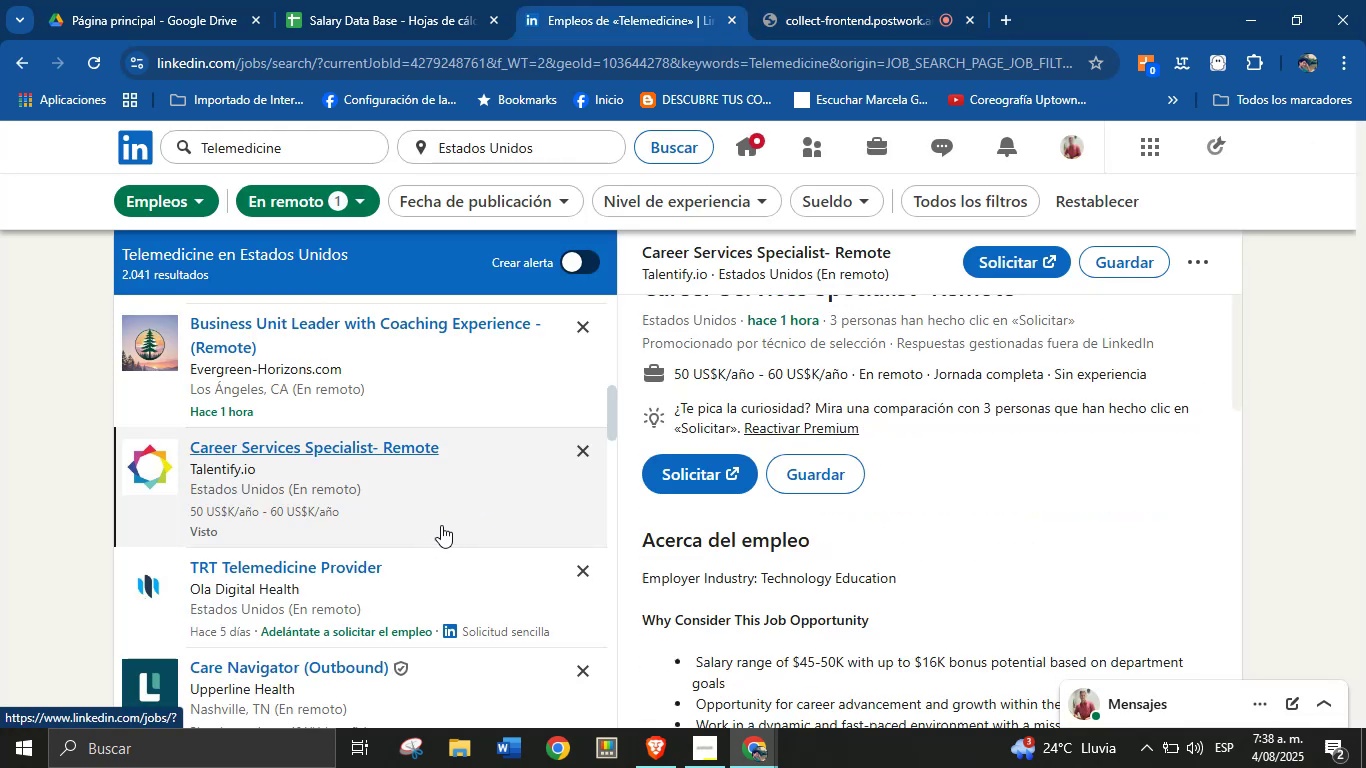 
scroll: coordinate [898, 524], scroll_direction: up, amount: 2.0
 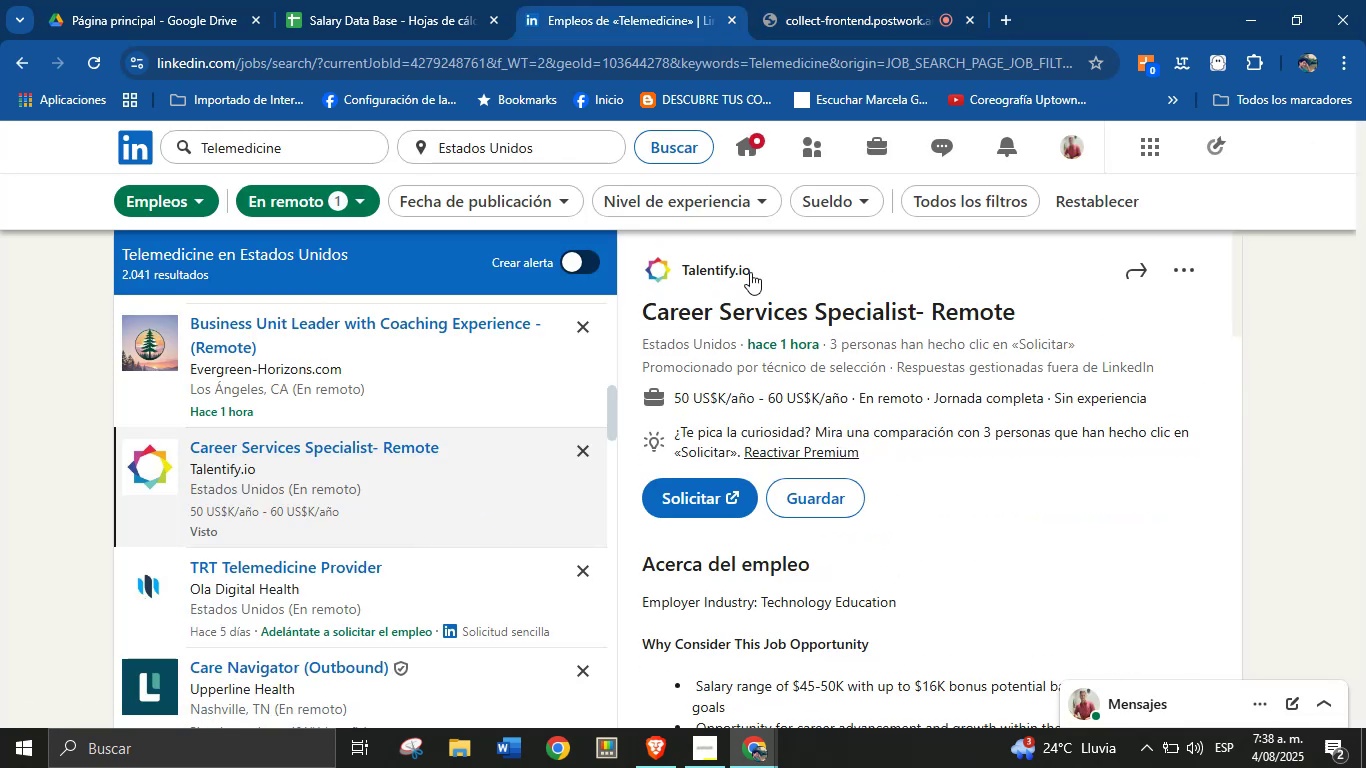 
left_click_drag(start_coordinate=[1042, 314], to_coordinate=[648, 317])
 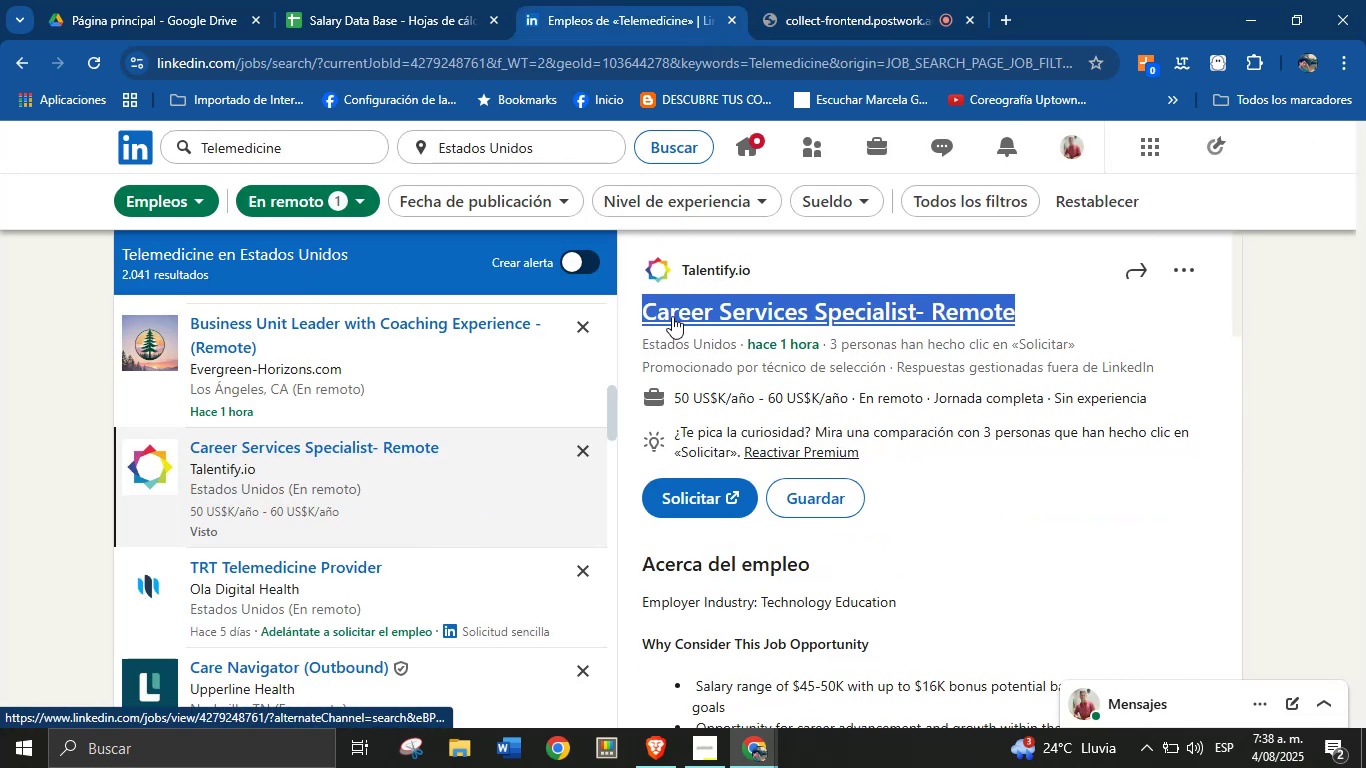 
key(Alt+Control+ControlLeft)
 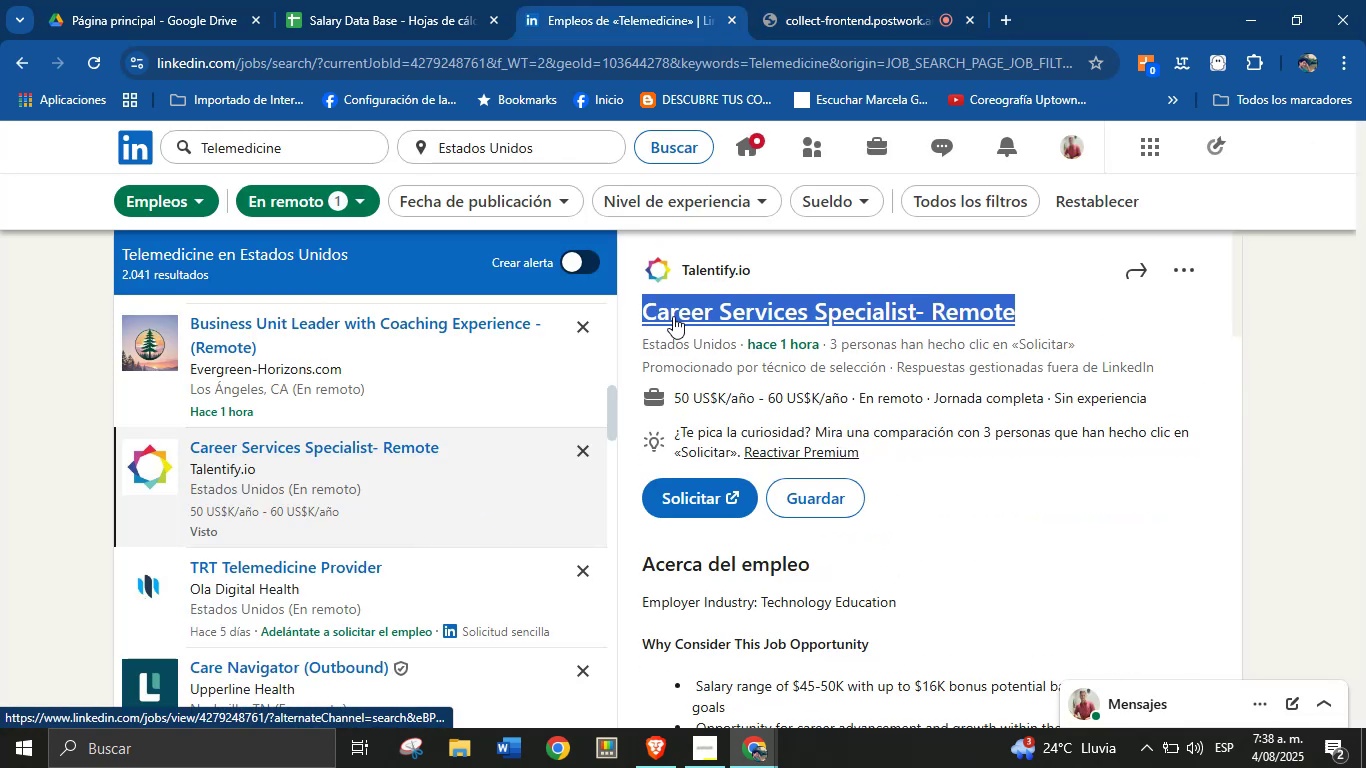 
key(Alt+AltLeft)
 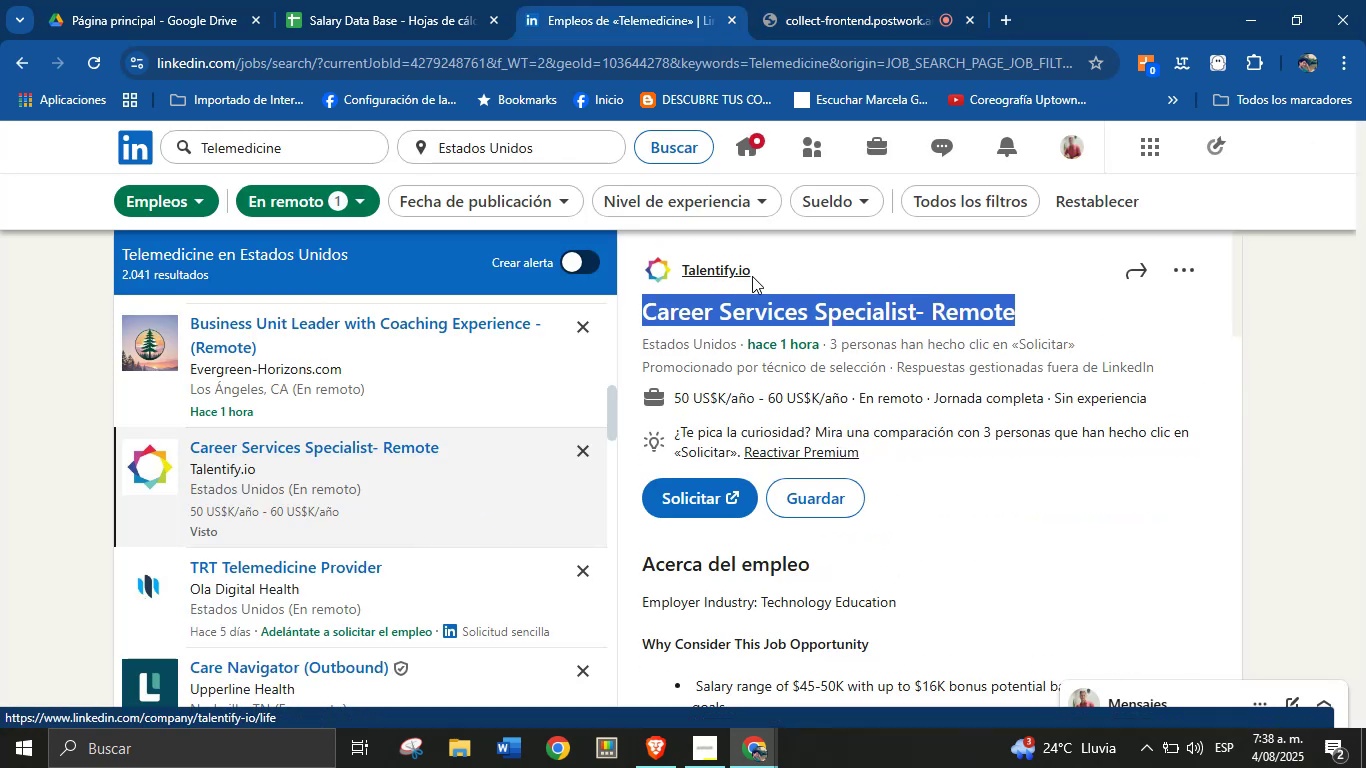 
key(Alt+Control+C)
 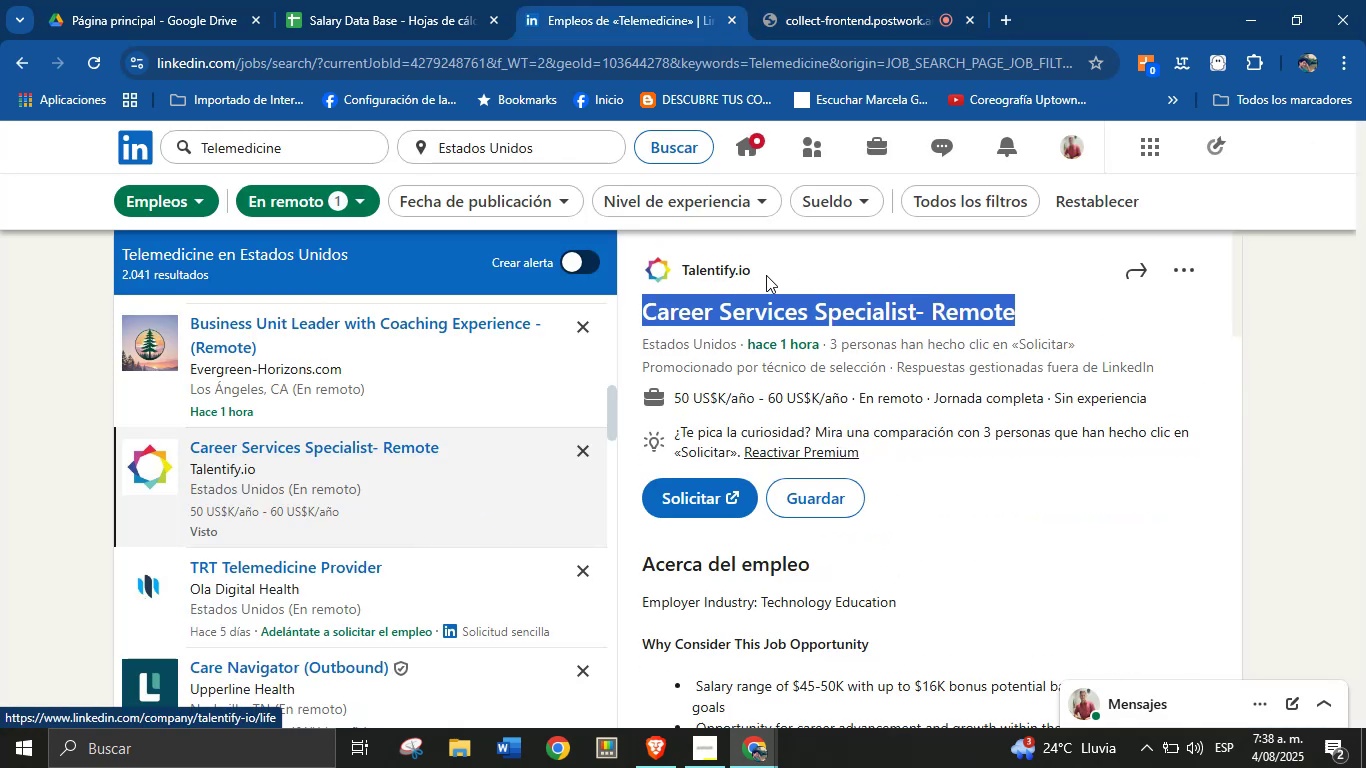 
left_click_drag(start_coordinate=[800, 273], to_coordinate=[684, 273])
 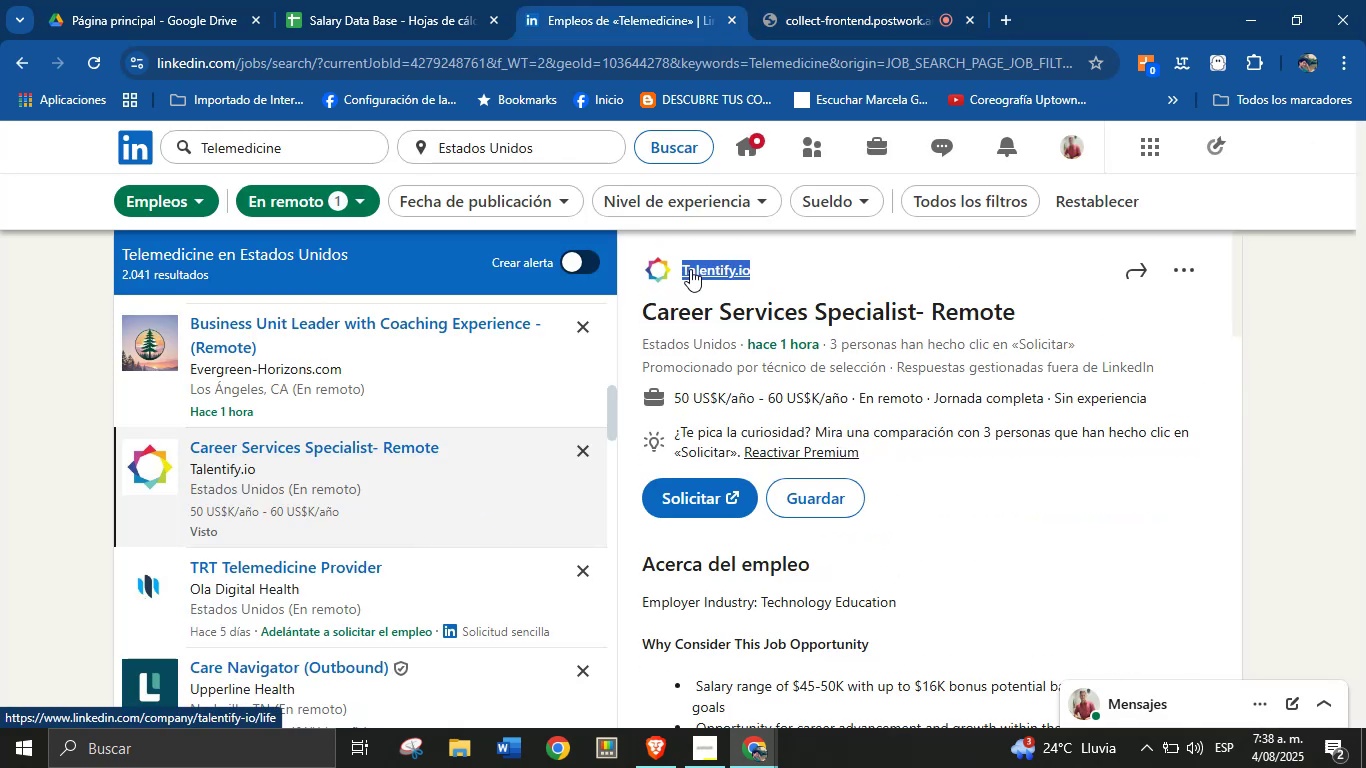 
key(Alt+Control+ControlLeft)
 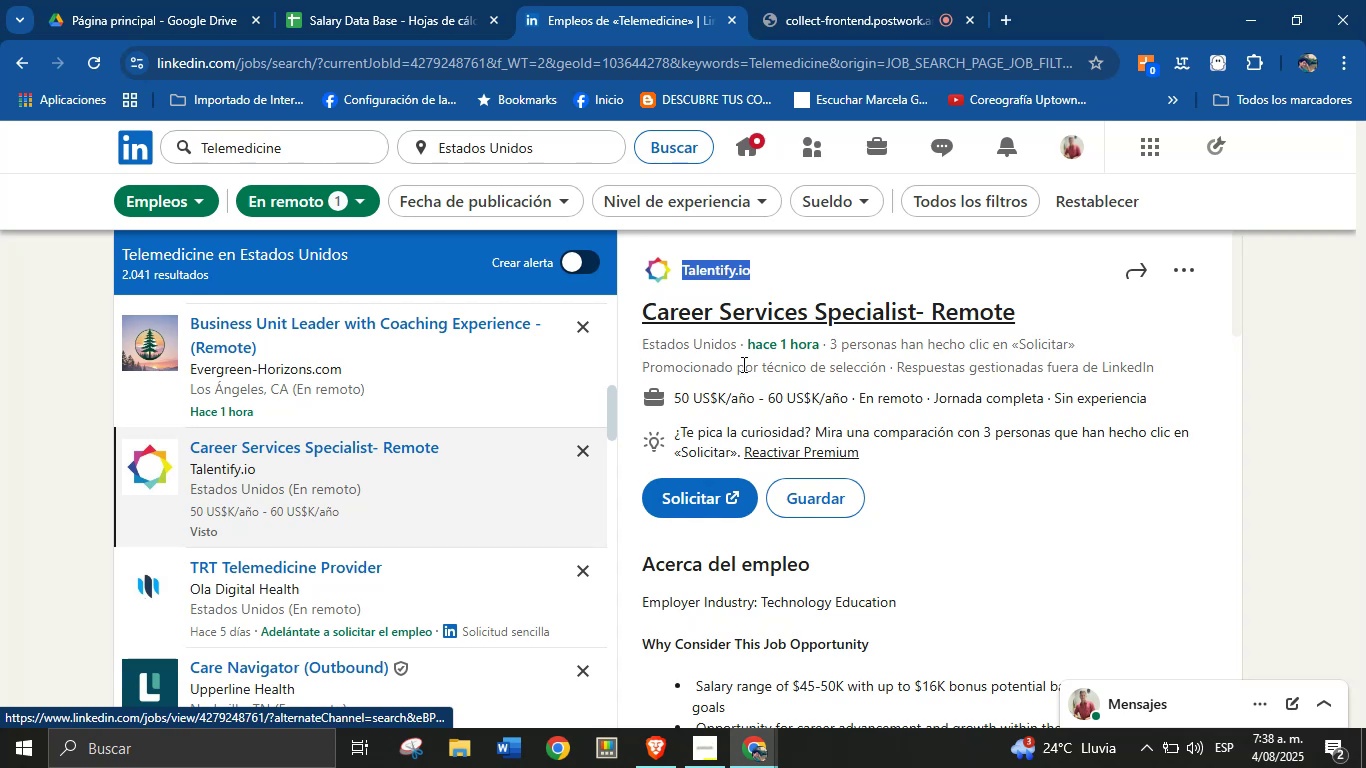 
key(Alt+AltLeft)
 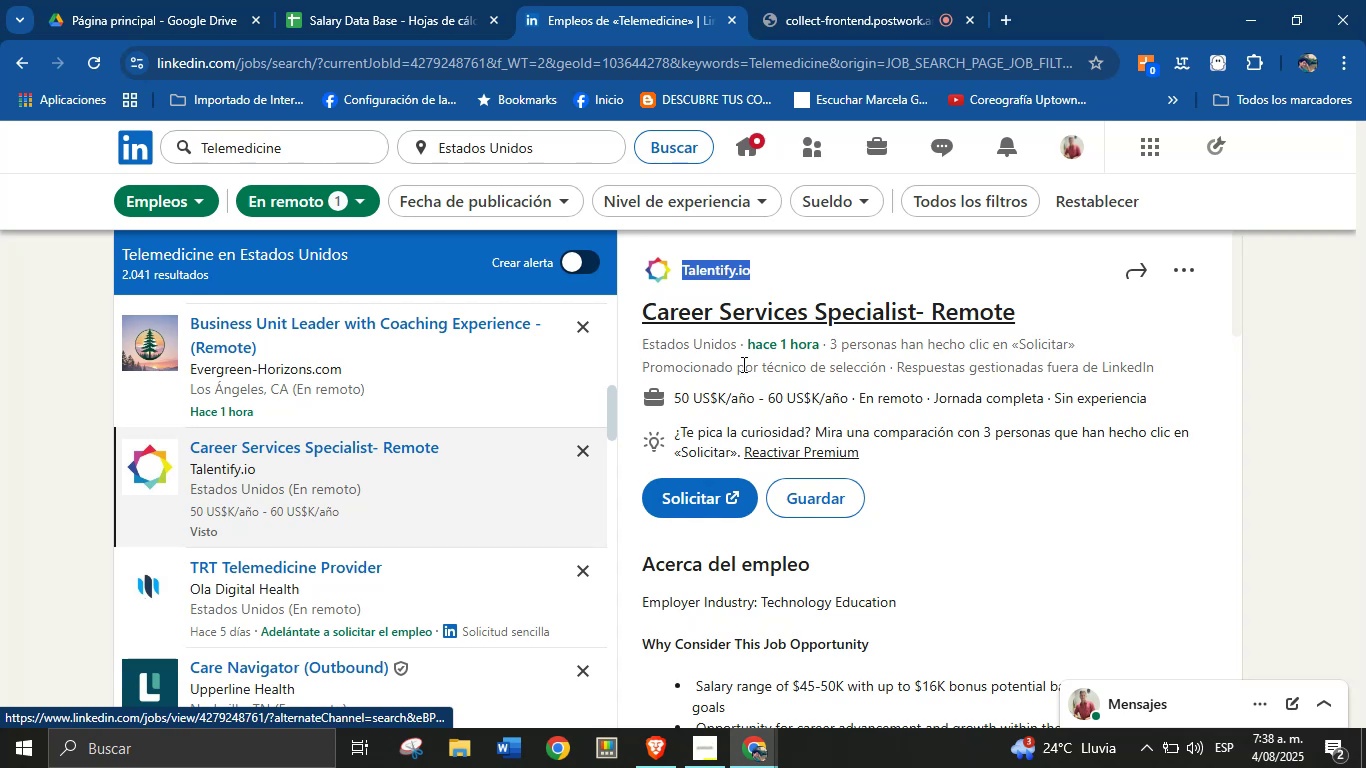 
key(Alt+Control+C)
 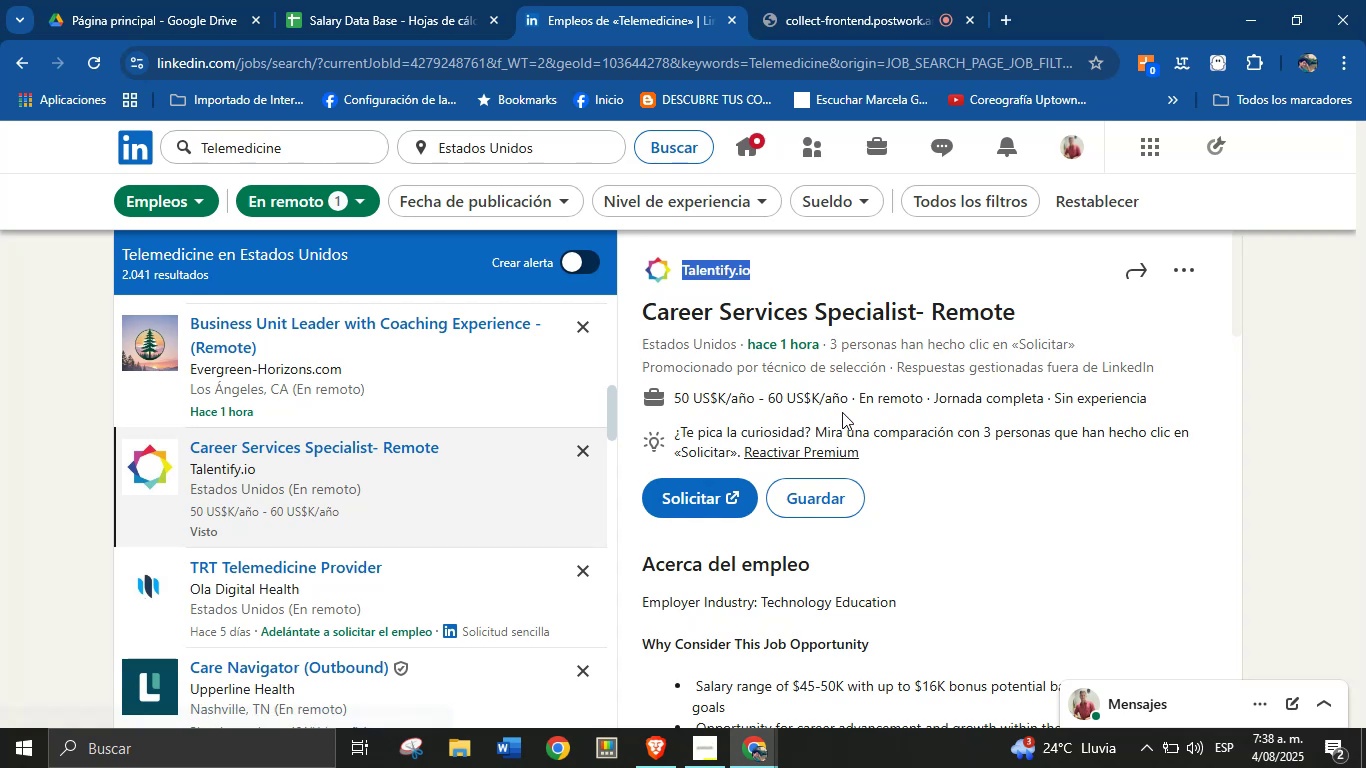 
left_click_drag(start_coordinate=[850, 397], to_coordinate=[676, 395])
 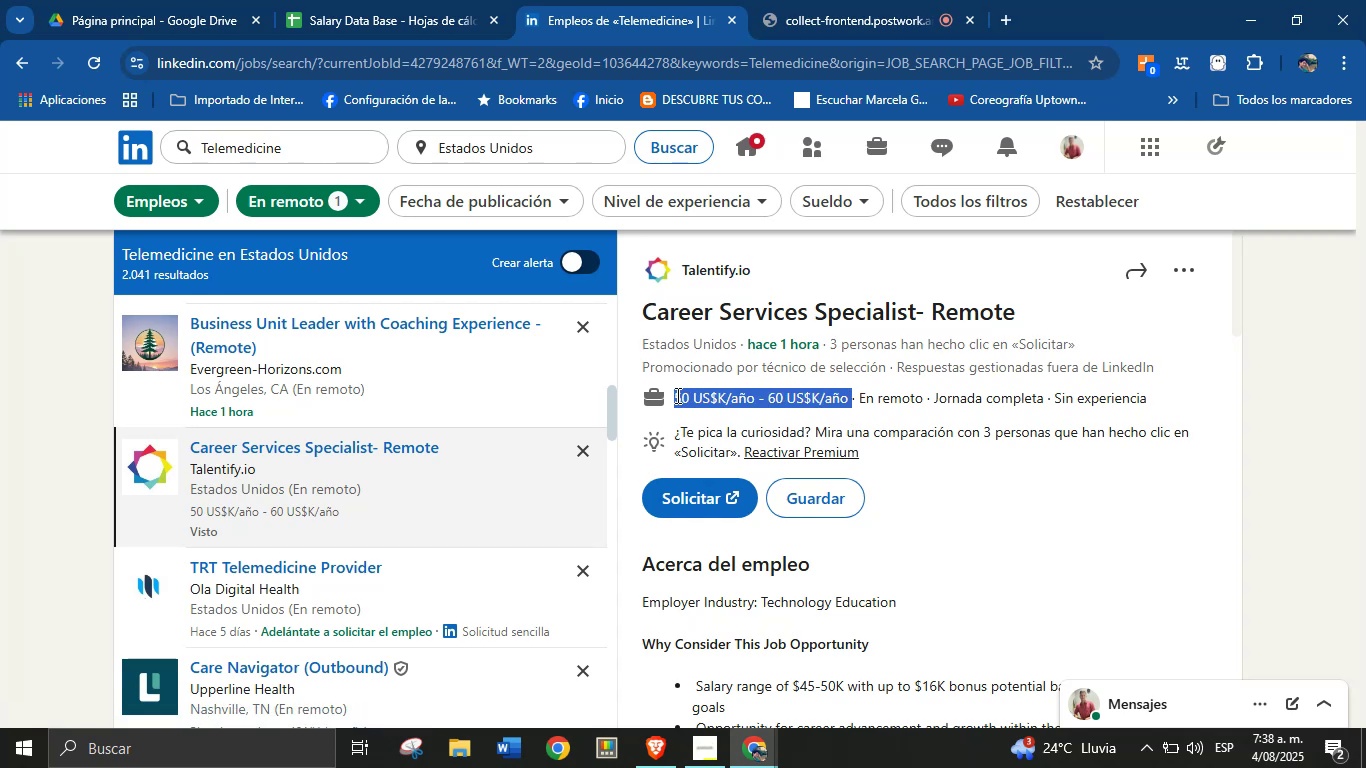 
key(Alt+Control+ControlLeft)
 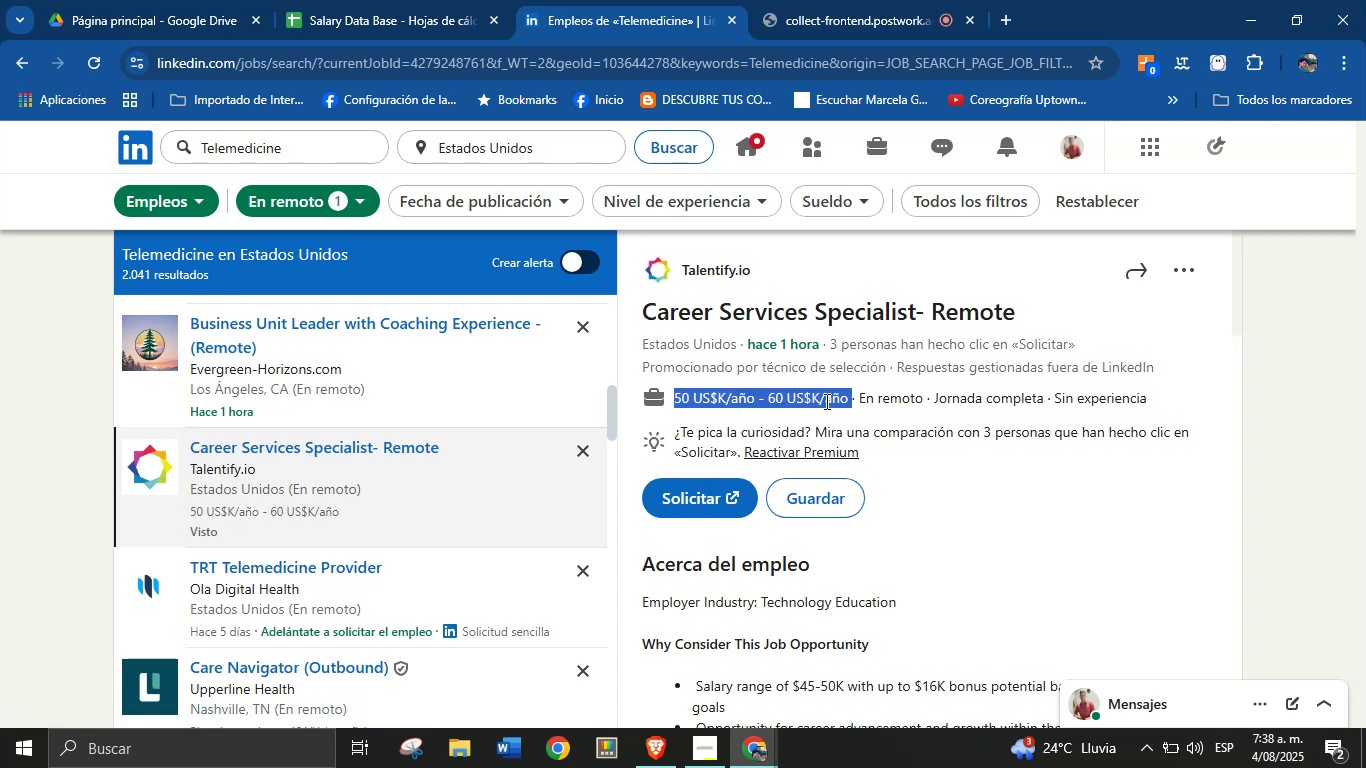 
key(Alt+AltLeft)
 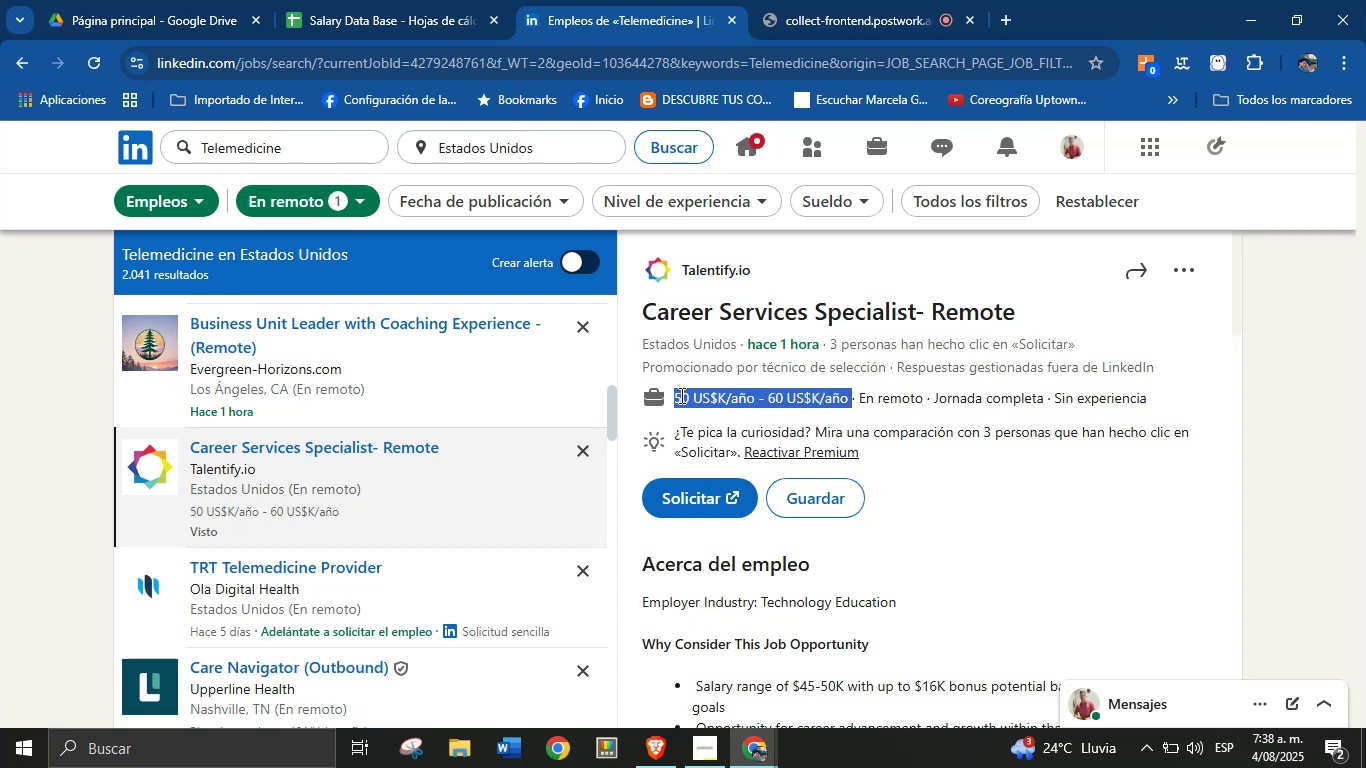 
key(Alt+Control+C)
 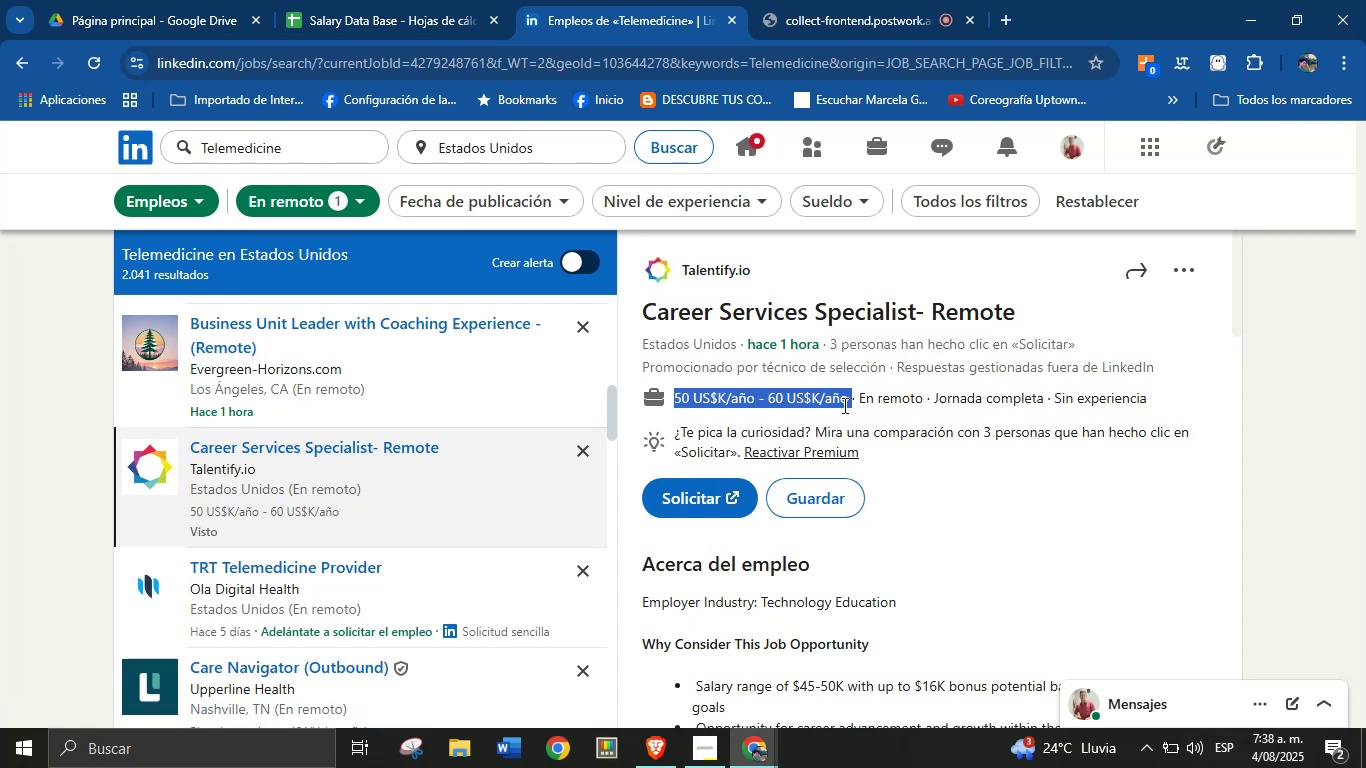 
scroll: coordinate [891, 493], scroll_direction: down, amount: 11.0
 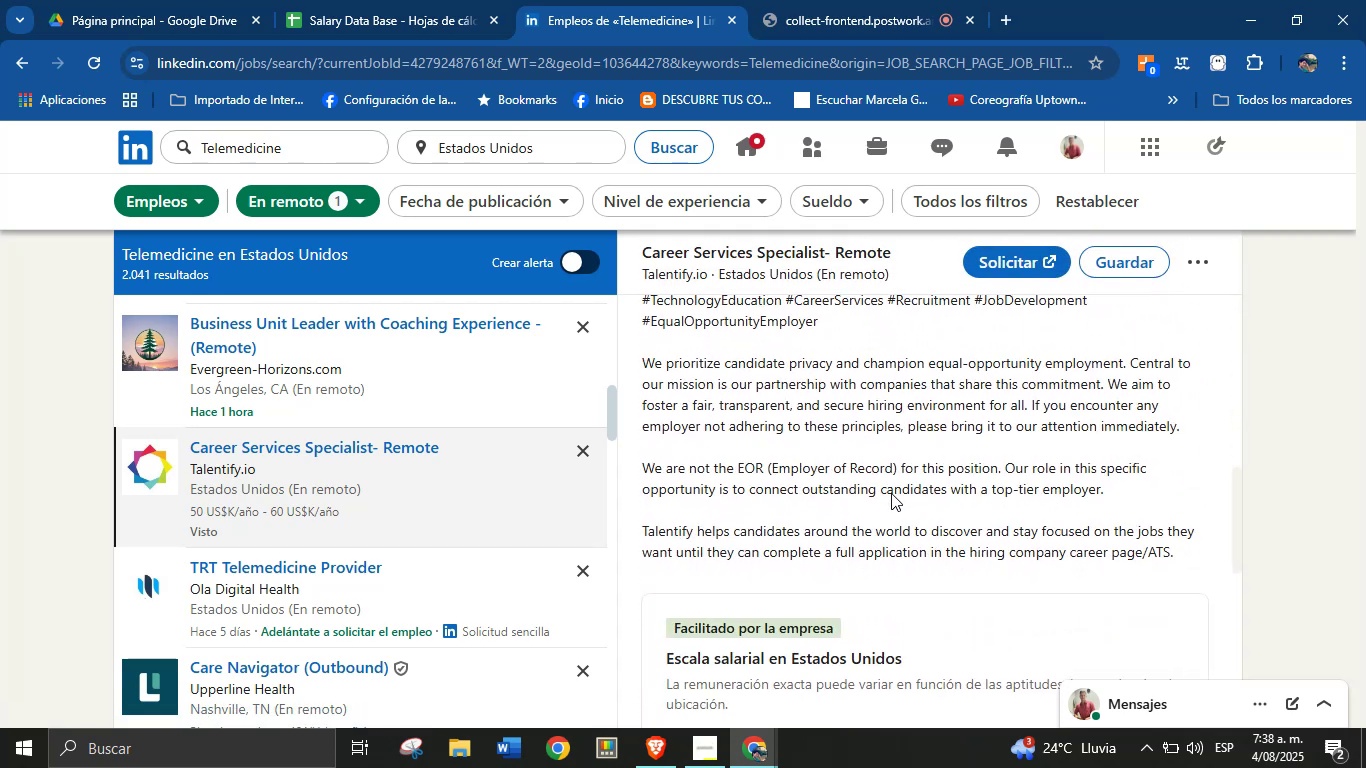 
scroll: coordinate [891, 491], scroll_direction: none, amount: 0.0
 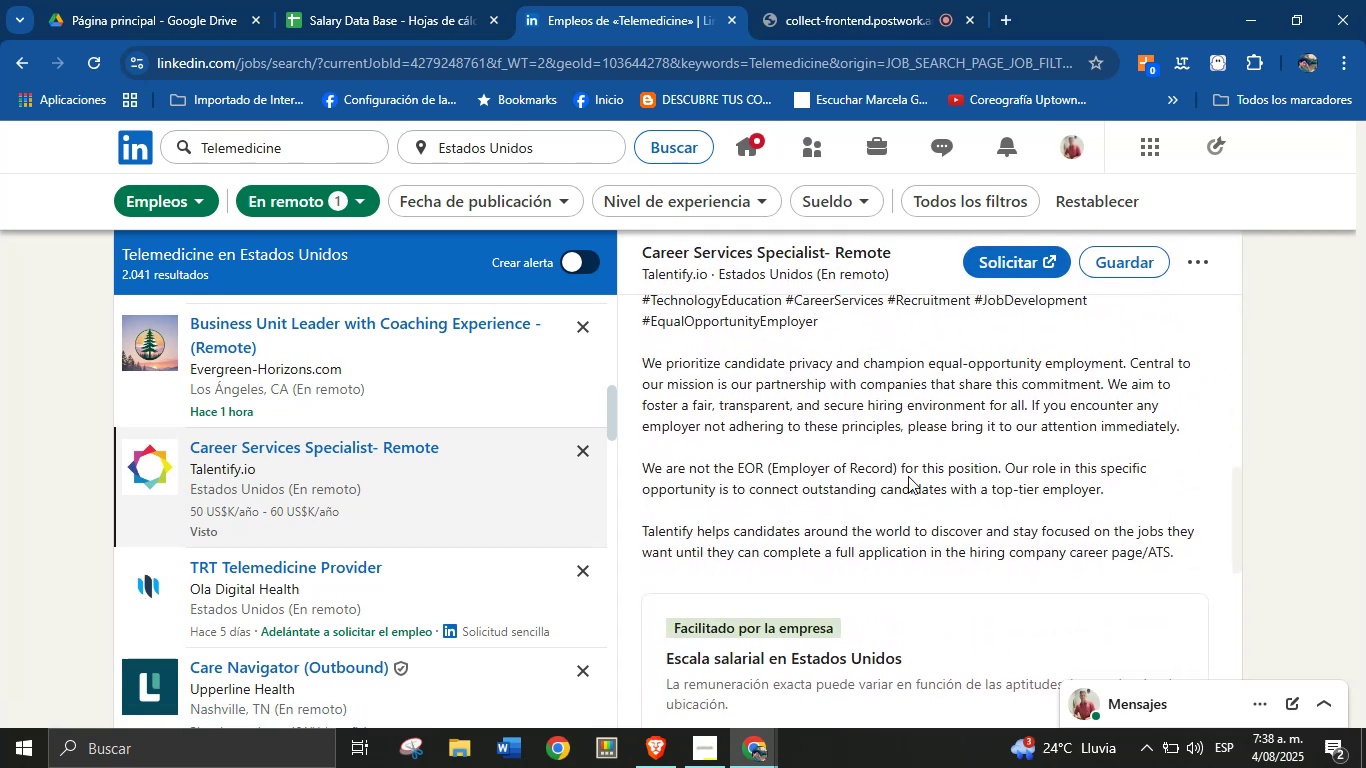 
scroll: coordinate [911, 478], scroll_direction: down, amount: 7.0
 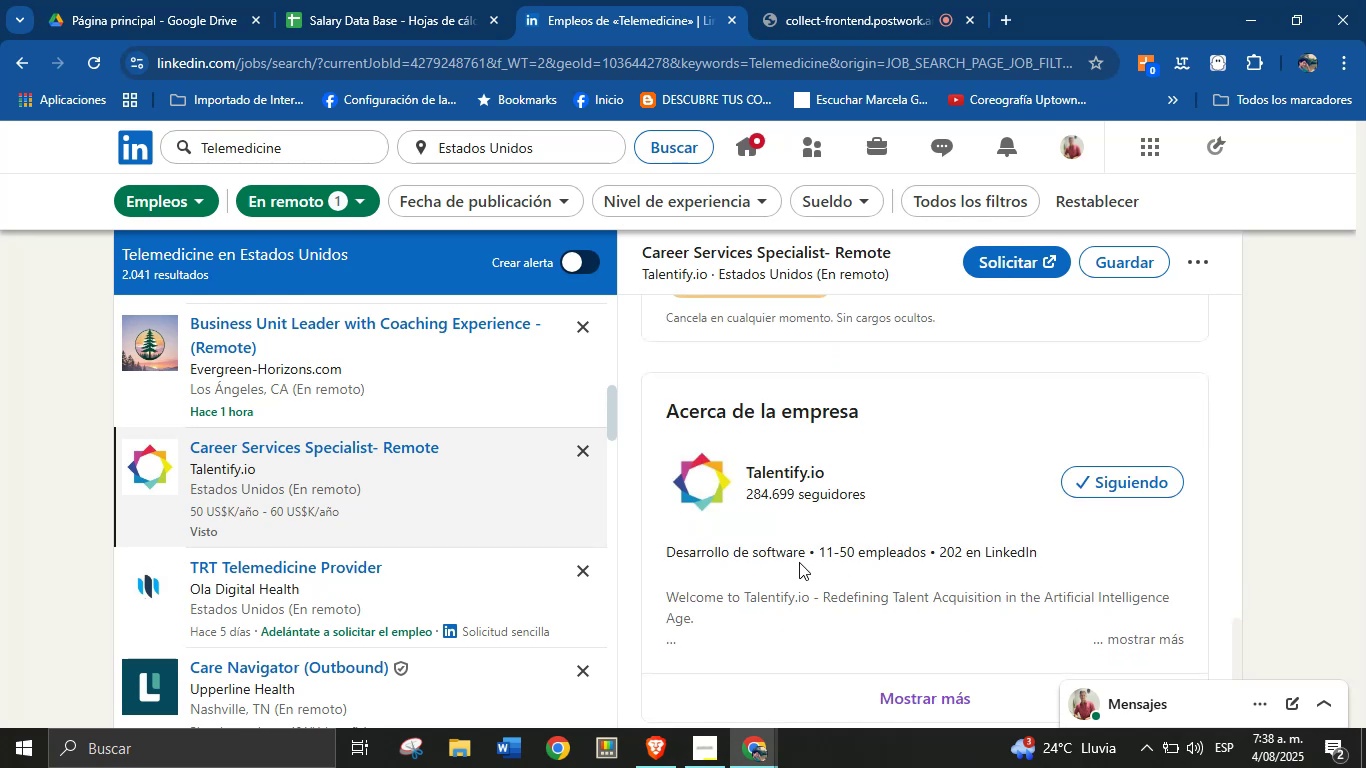 
left_click_drag(start_coordinate=[804, 551], to_coordinate=[665, 553])
 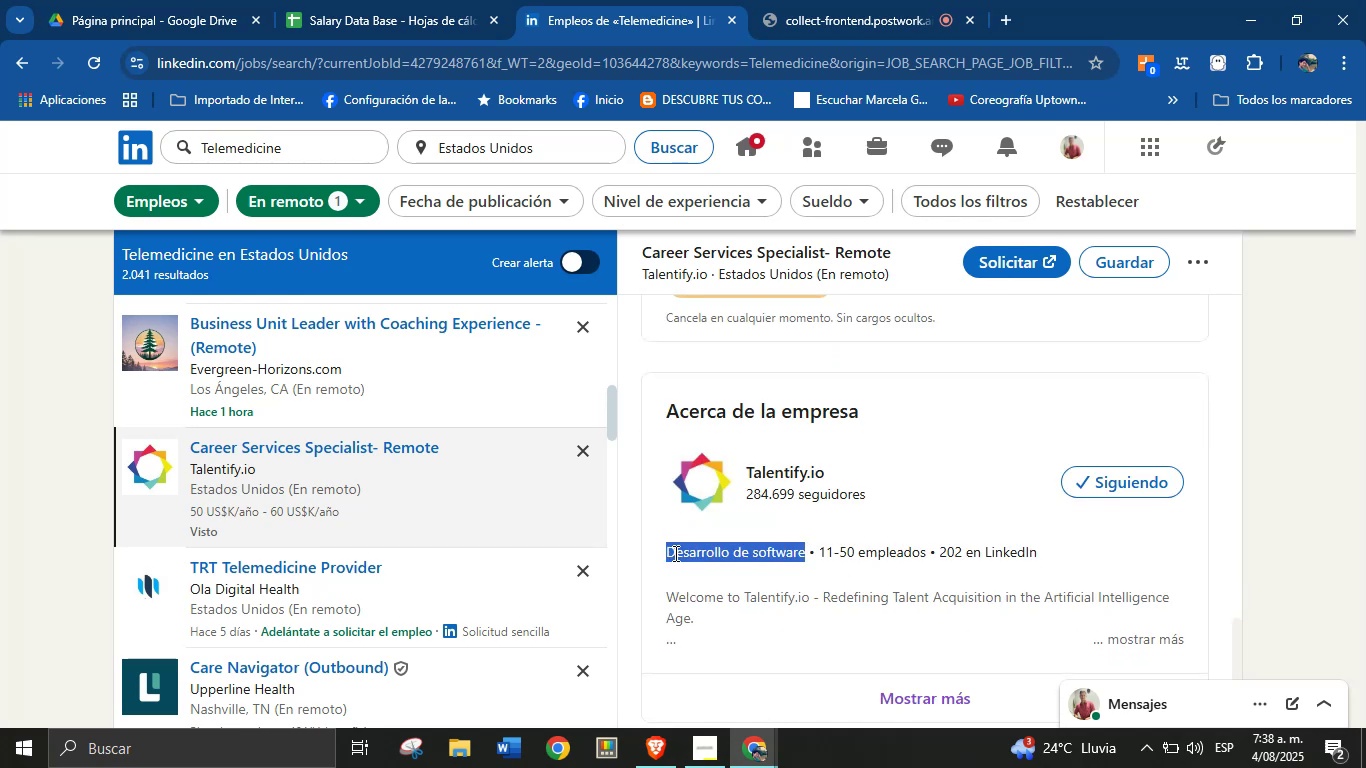 
key(Alt+AltLeft)
 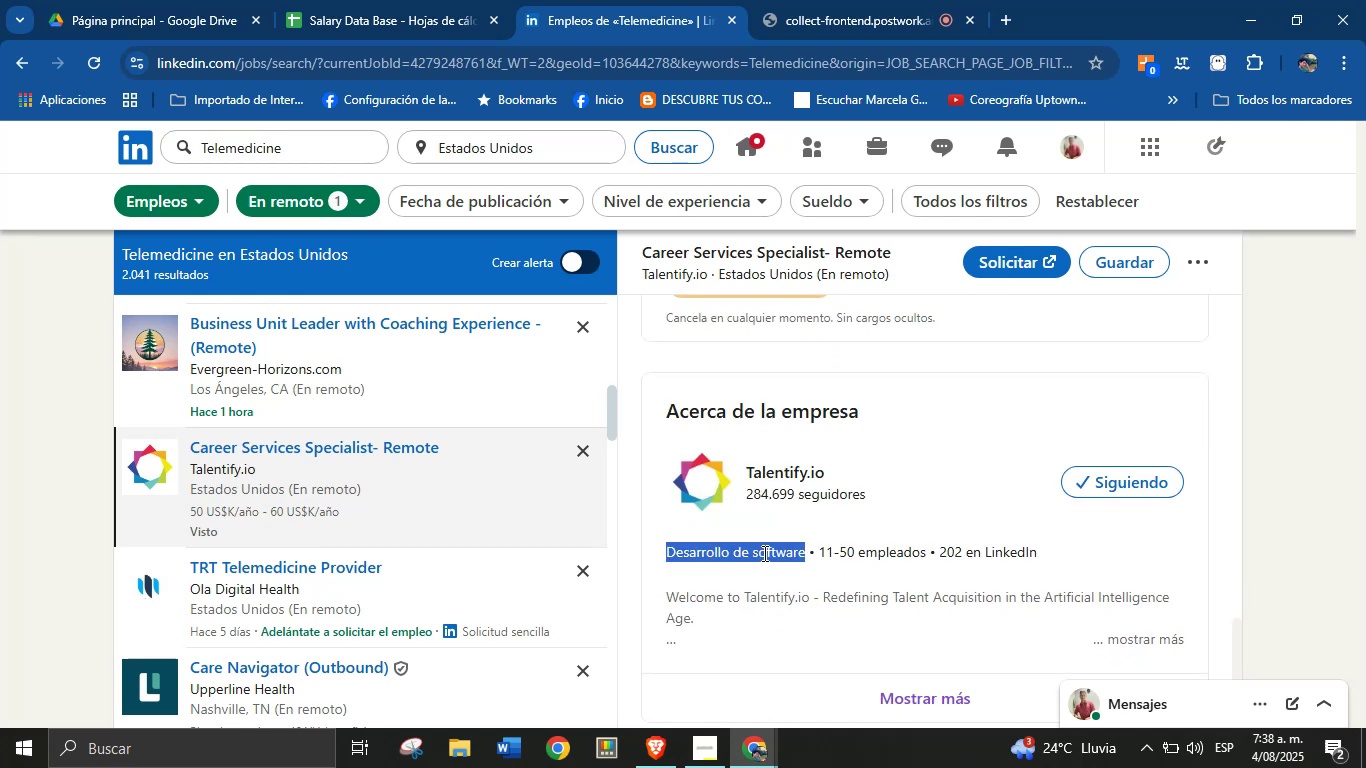 
key(Alt+Control+ControlLeft)
 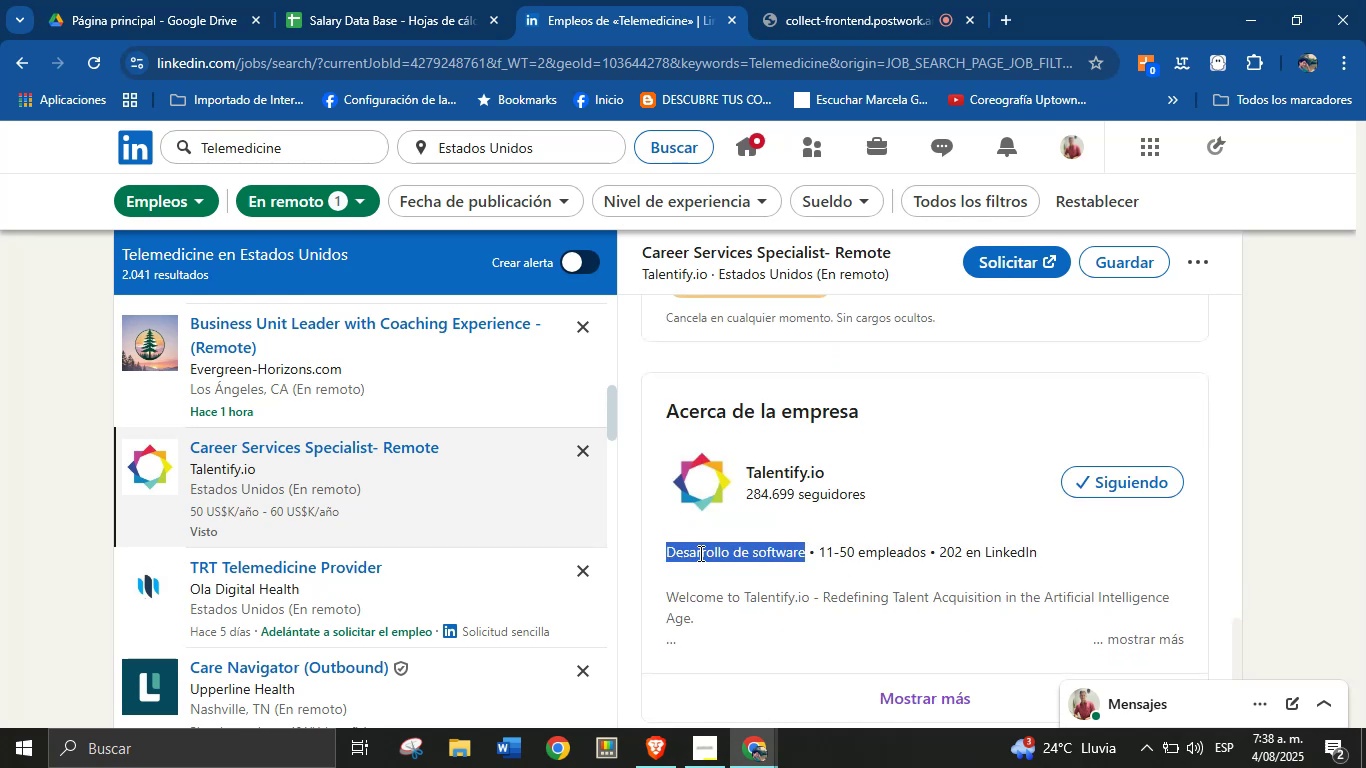 
key(Alt+Control+C)
 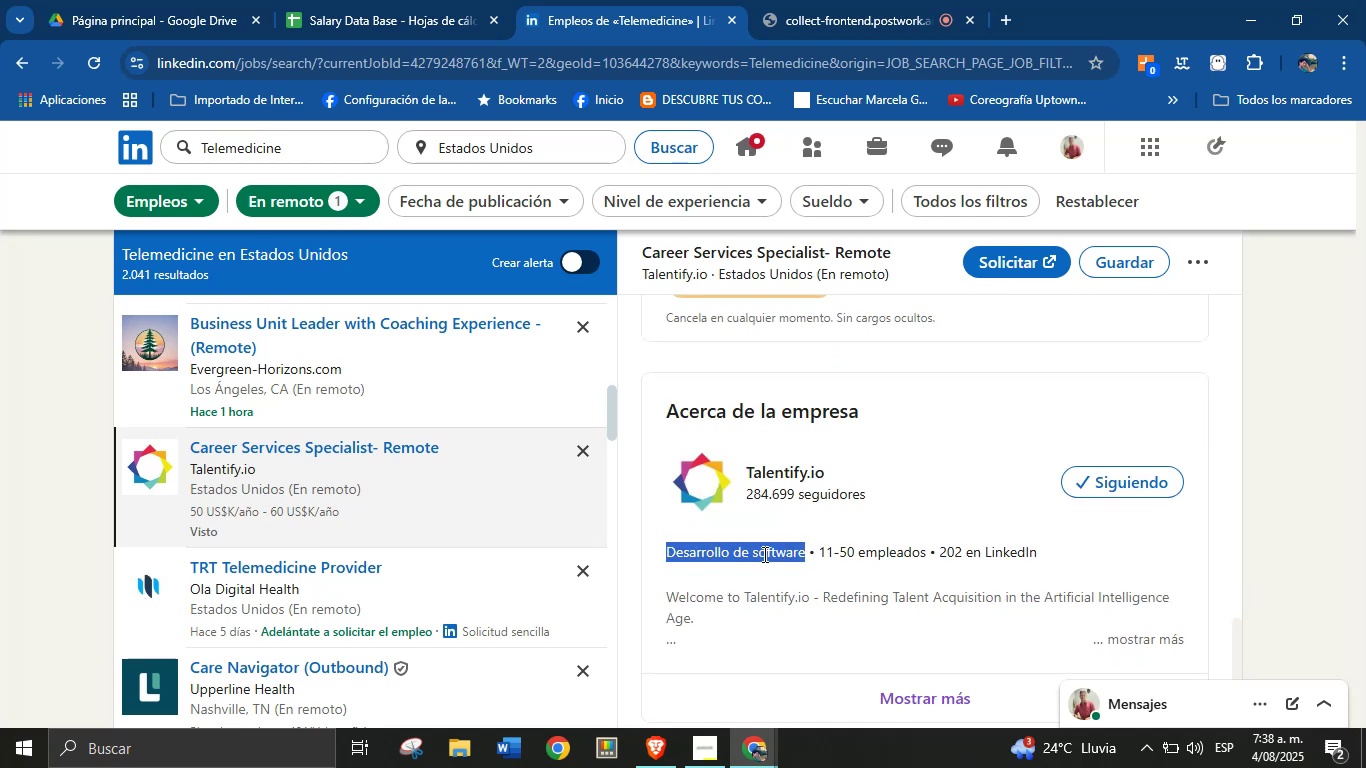 
scroll: coordinate [808, 533], scroll_direction: down, amount: 3.0
 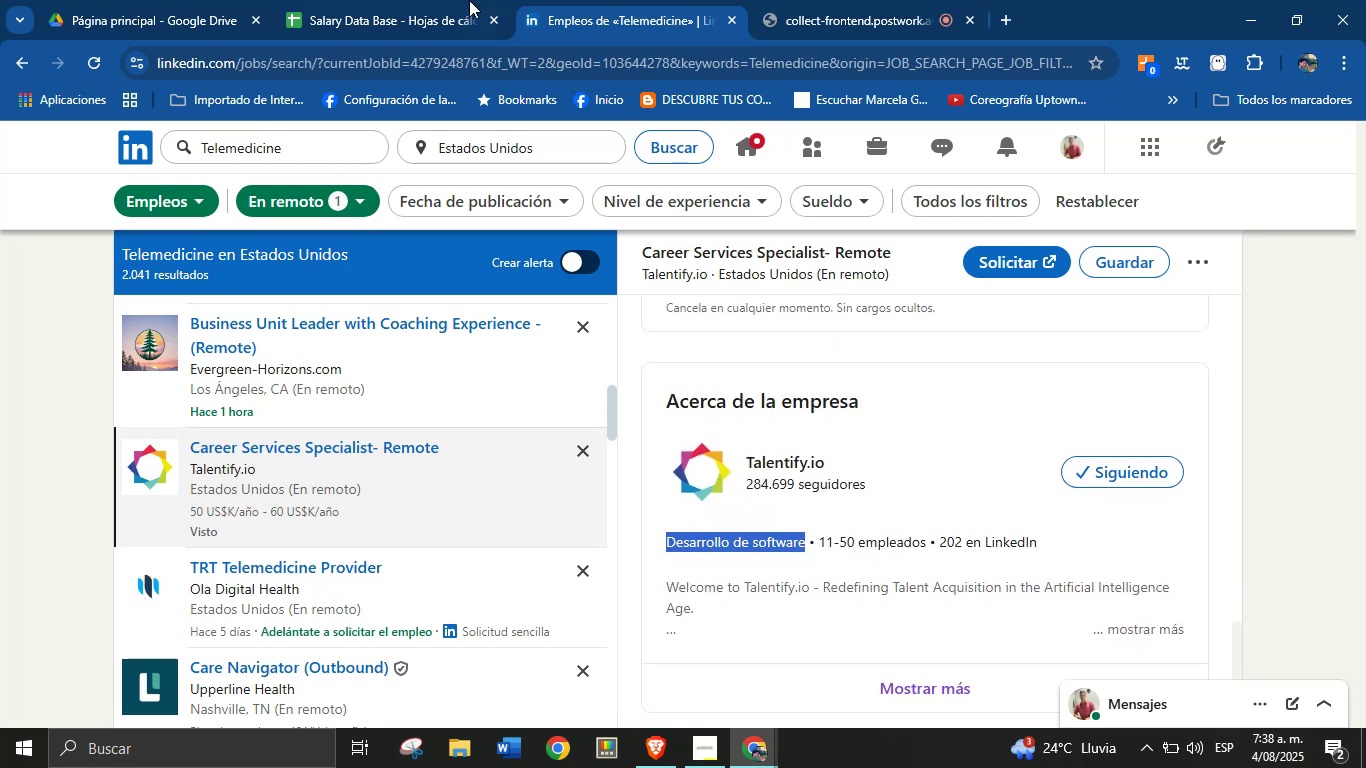 
left_click([421, 0])
 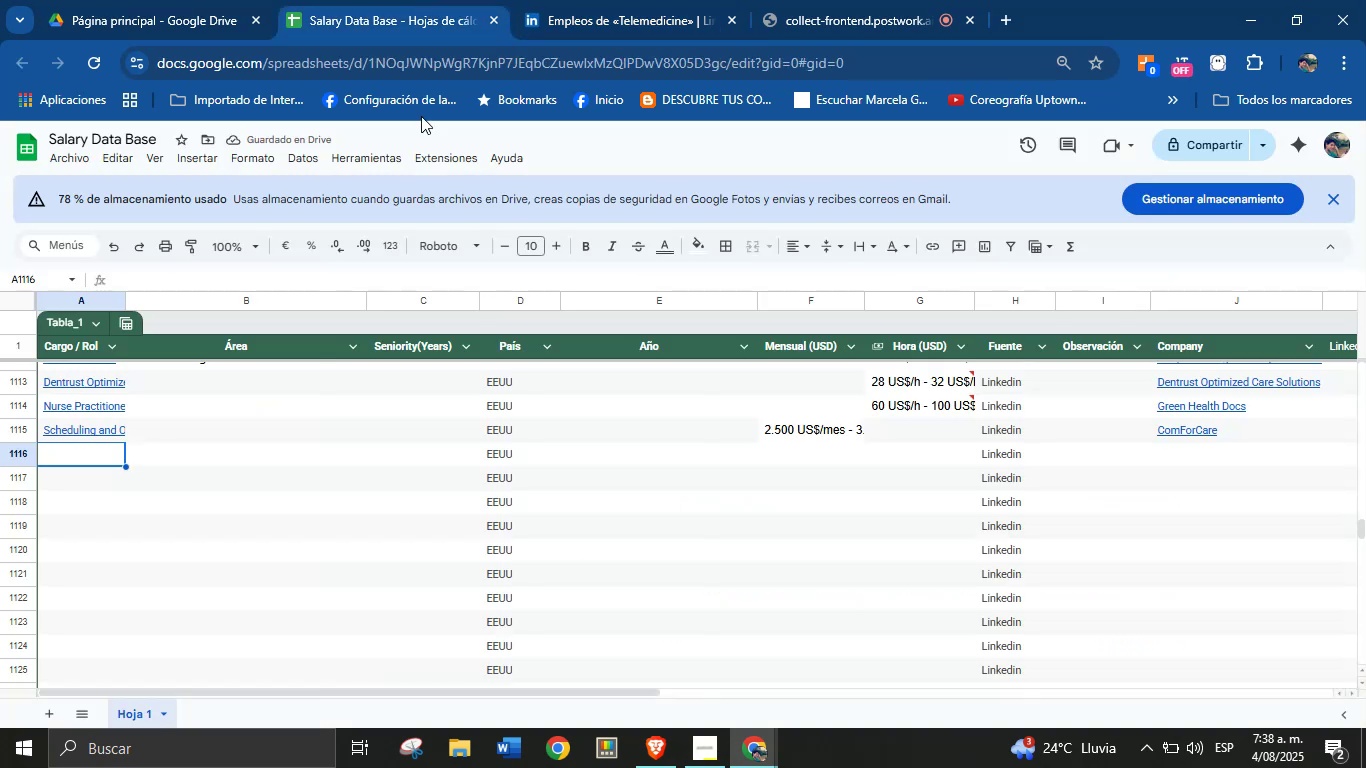 
key(Meta+MetaLeft)
 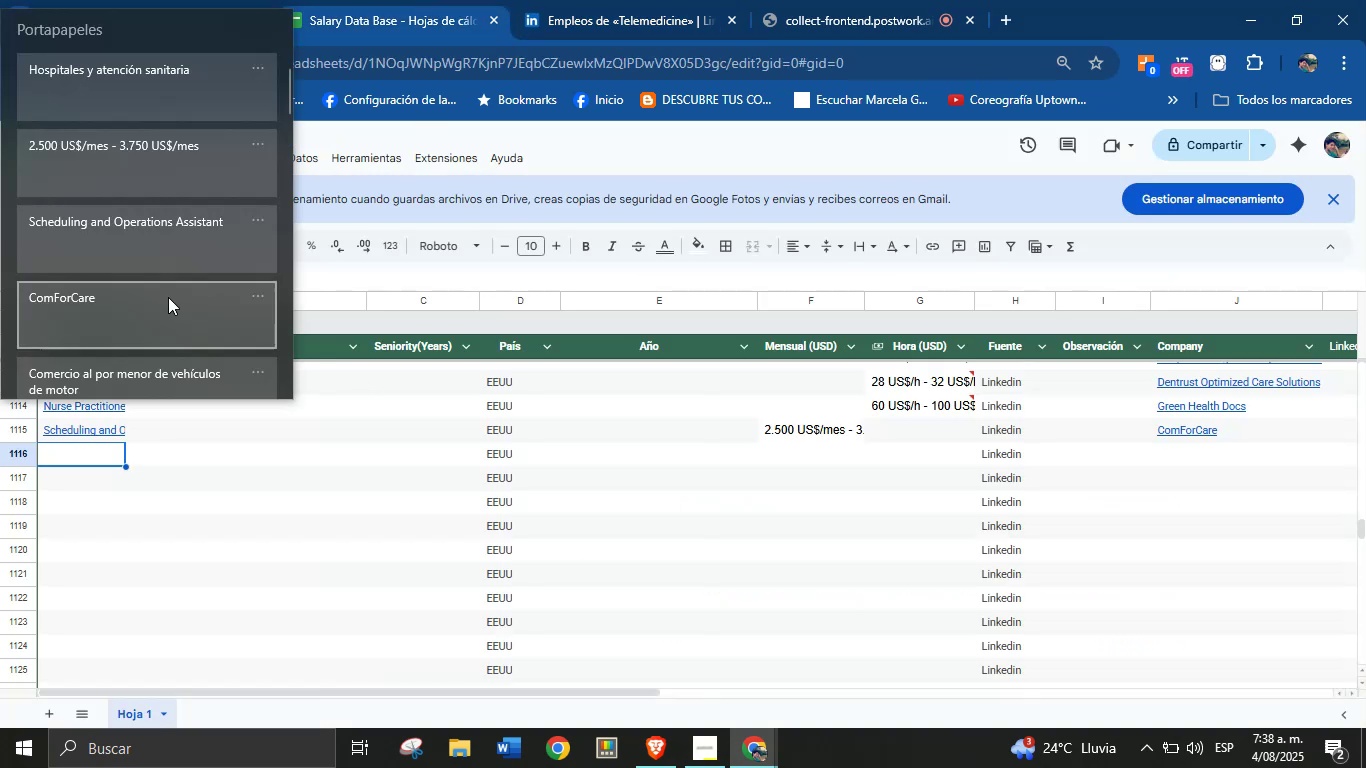 
key(Meta+MetaLeft)
 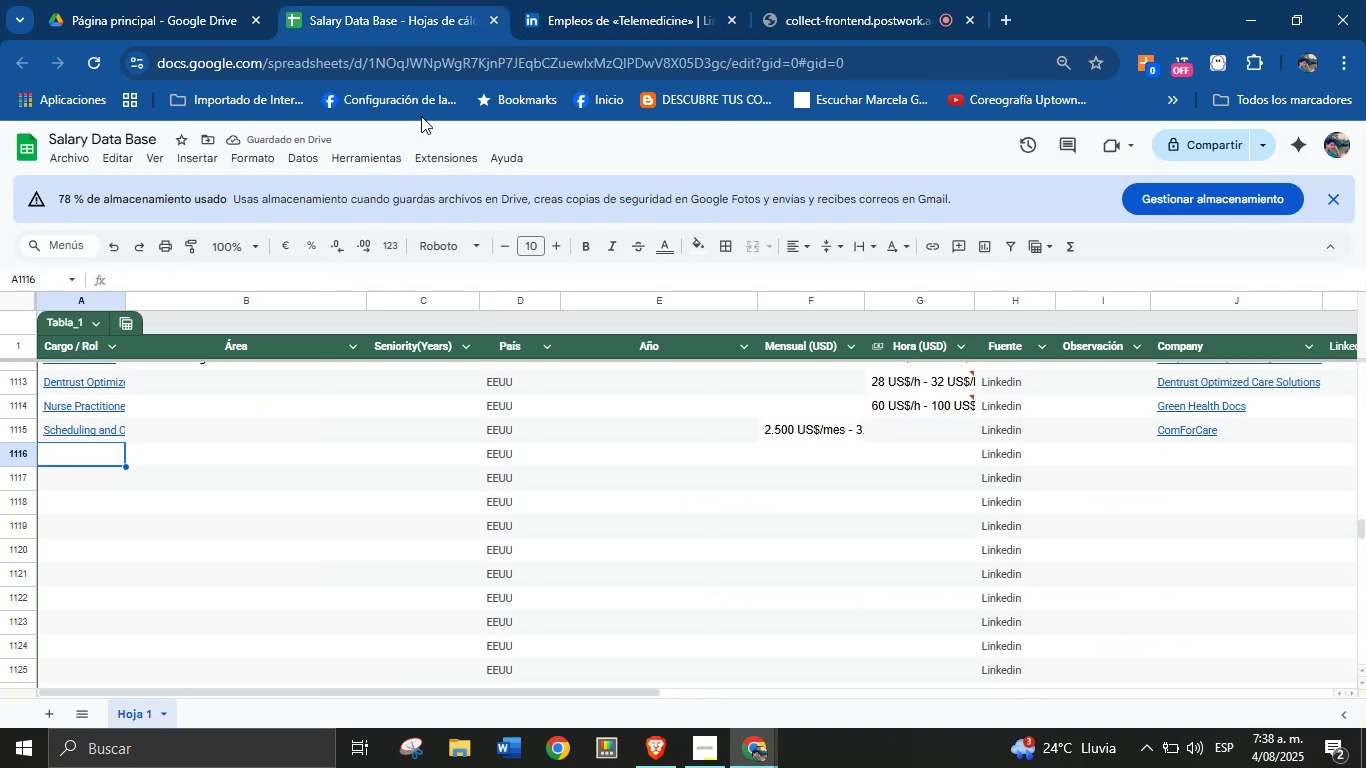 
key(Meta+V)
 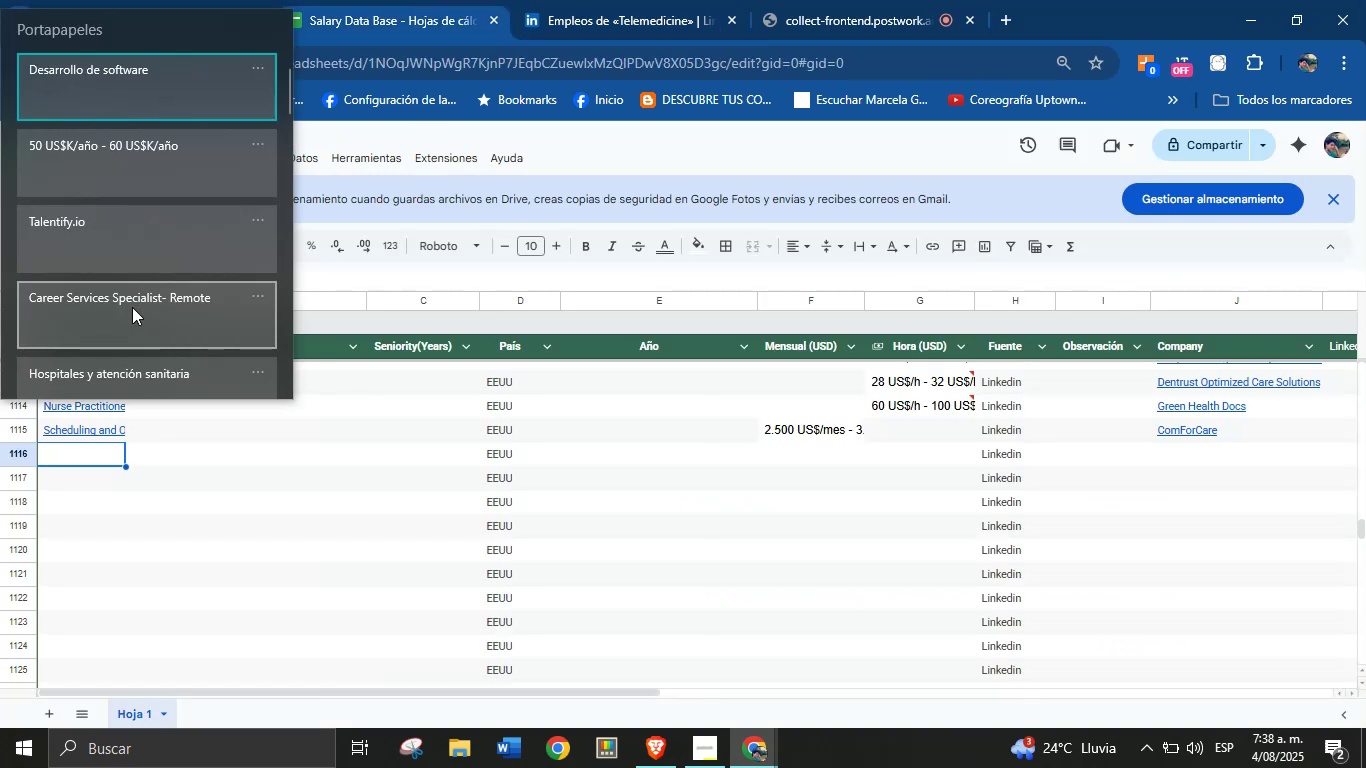 
left_click([132, 307])
 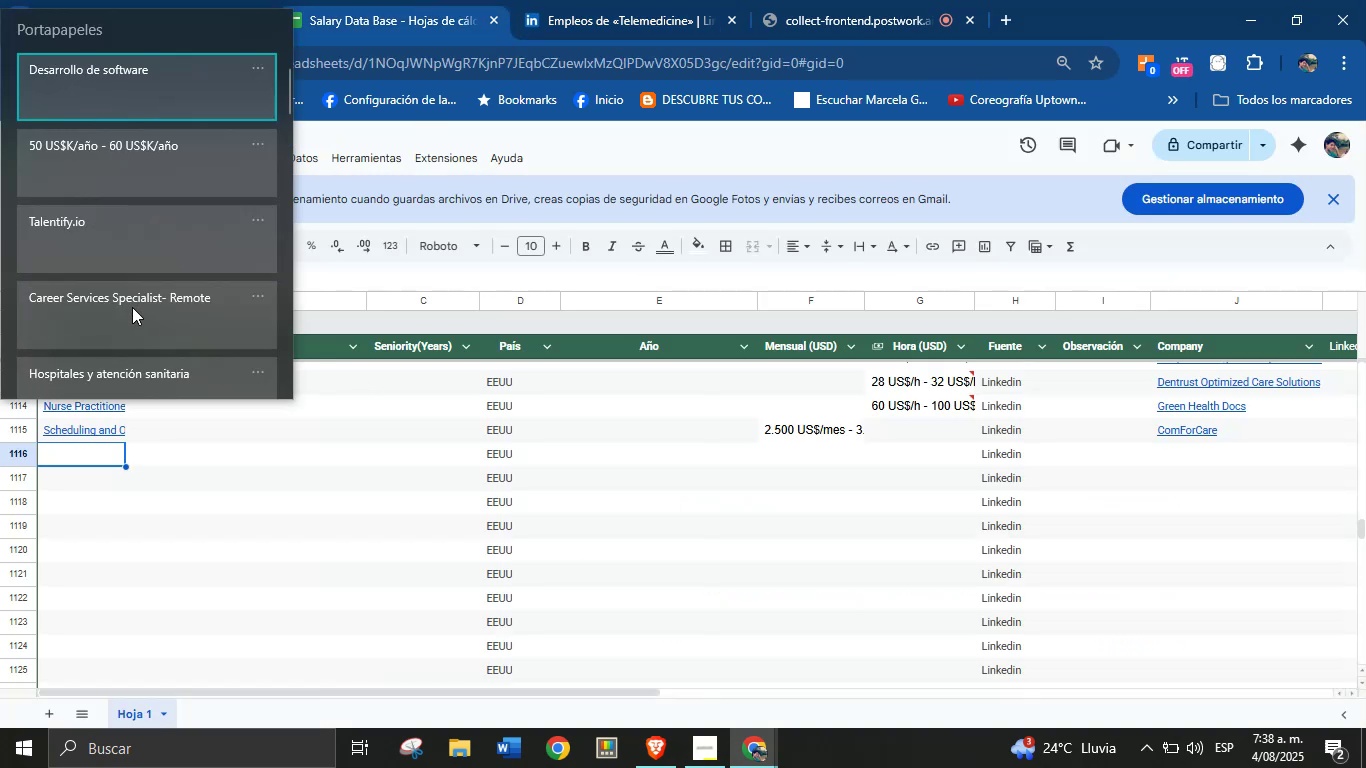 
key(Control+ControlLeft)
 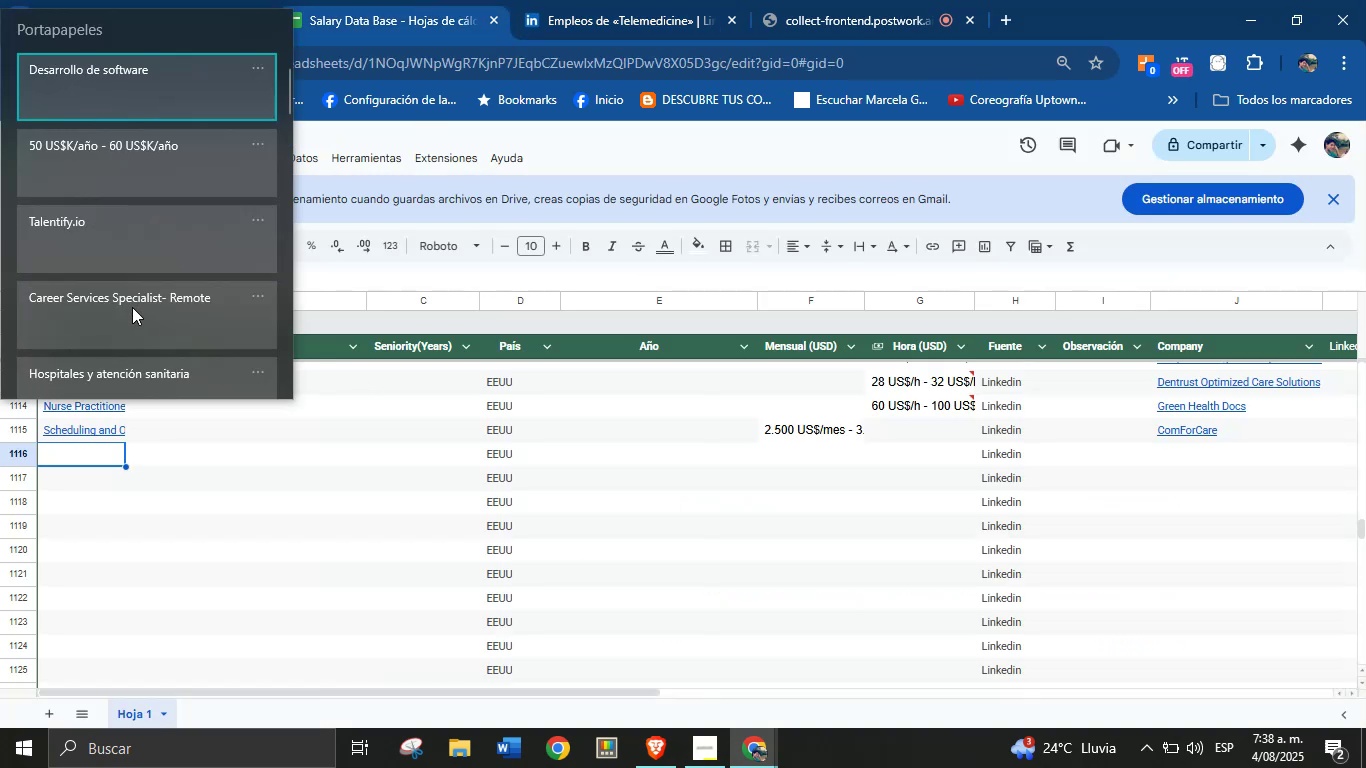 
key(Control+V)
 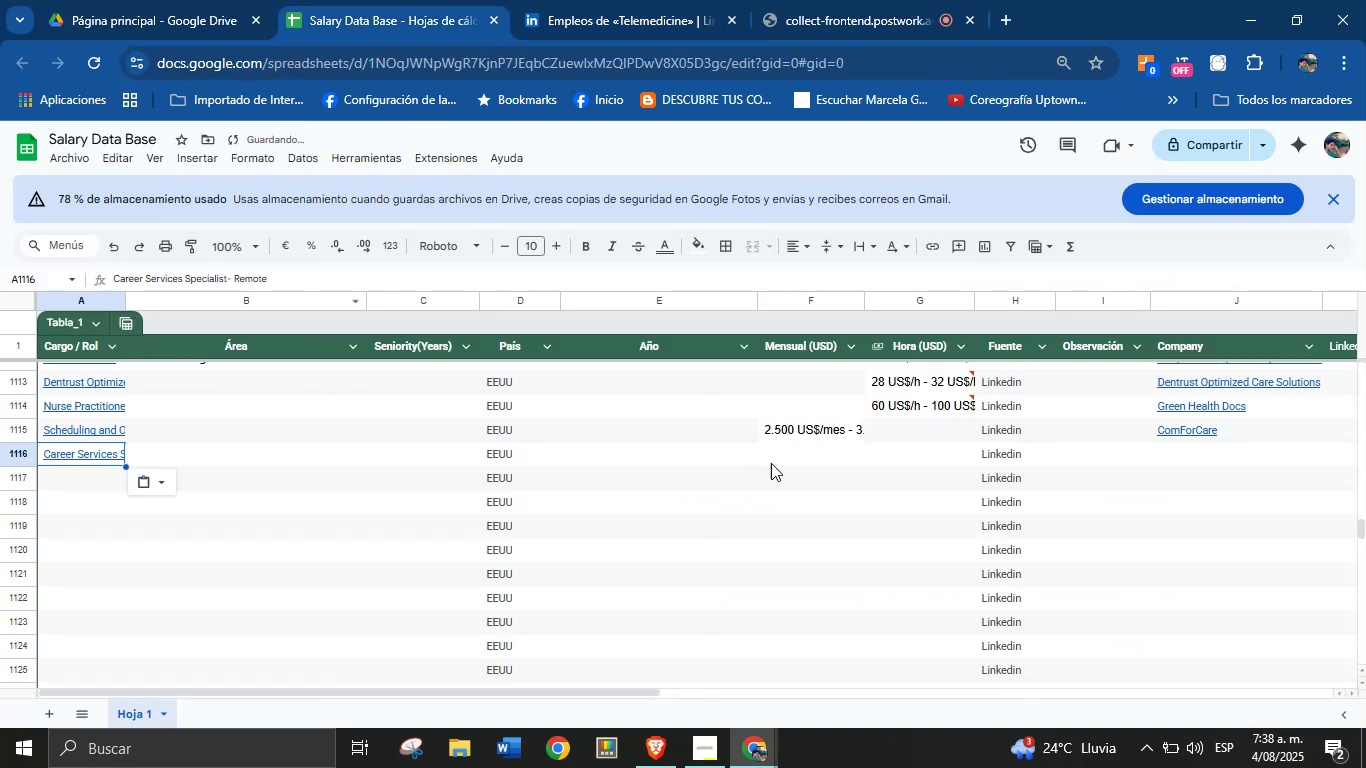 
left_click([796, 456])
 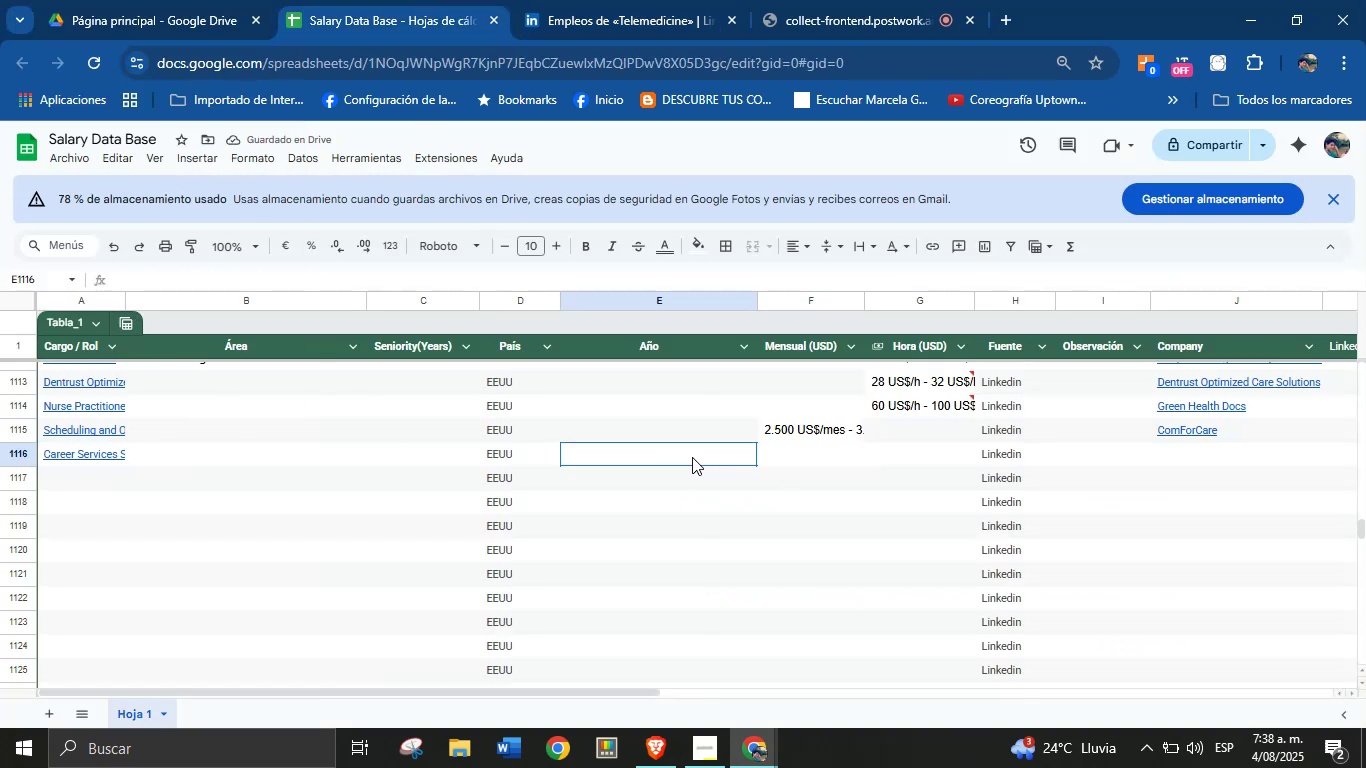 
key(Meta+MetaLeft)
 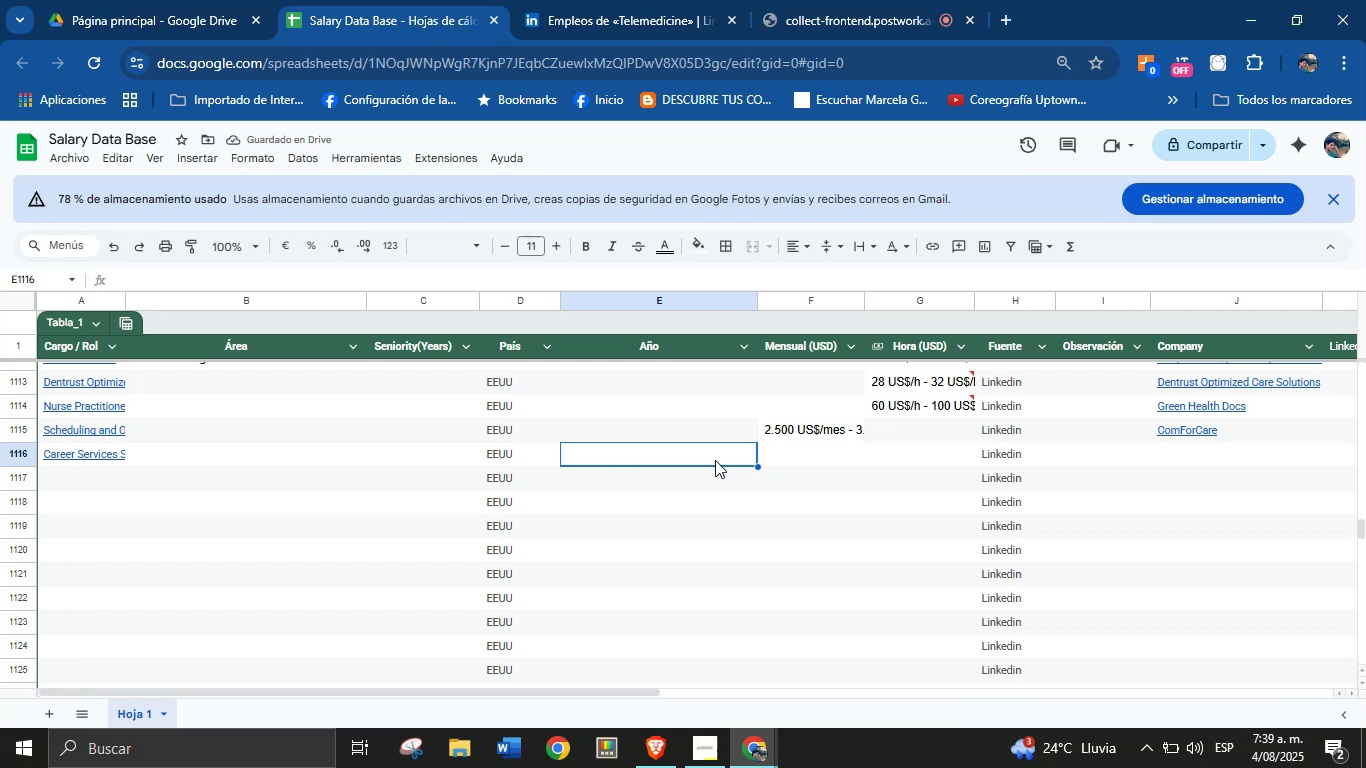 
key(Meta+MetaLeft)
 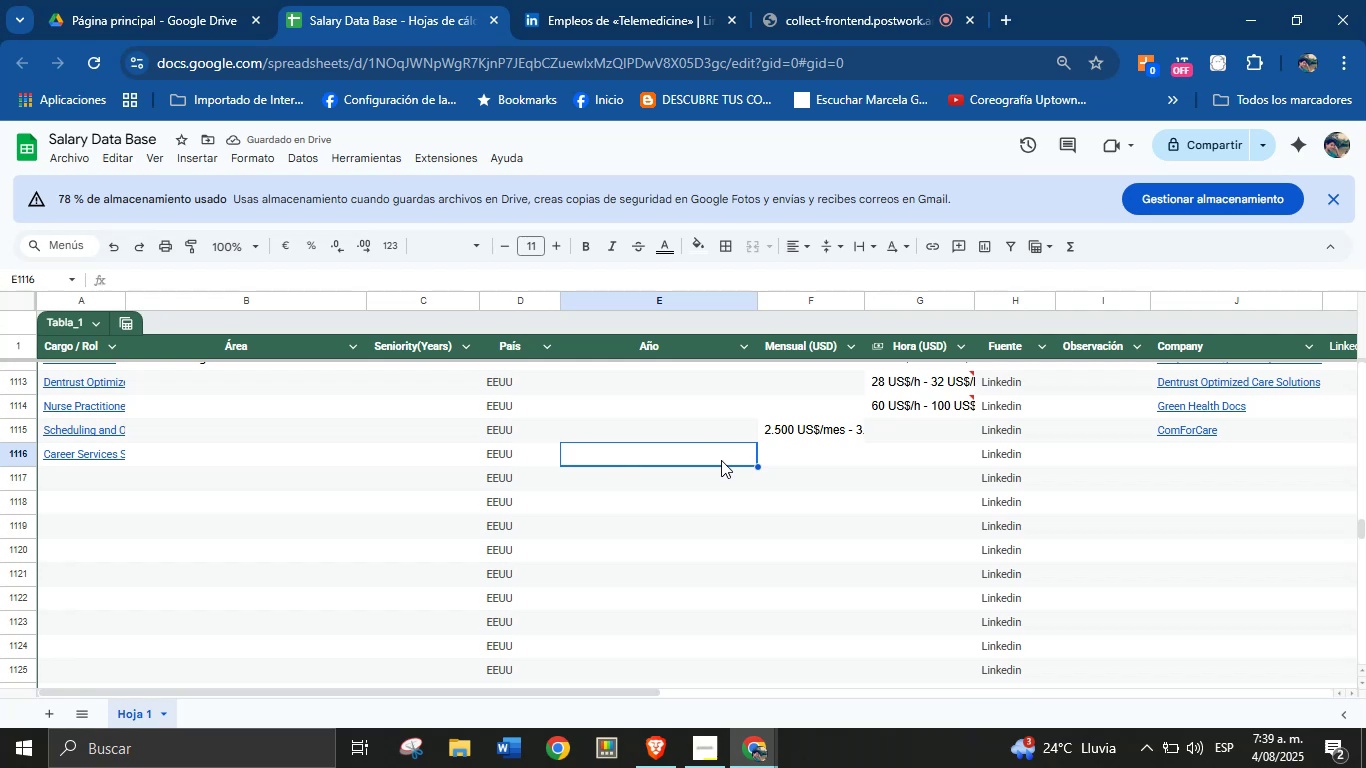 
key(Meta+V)
 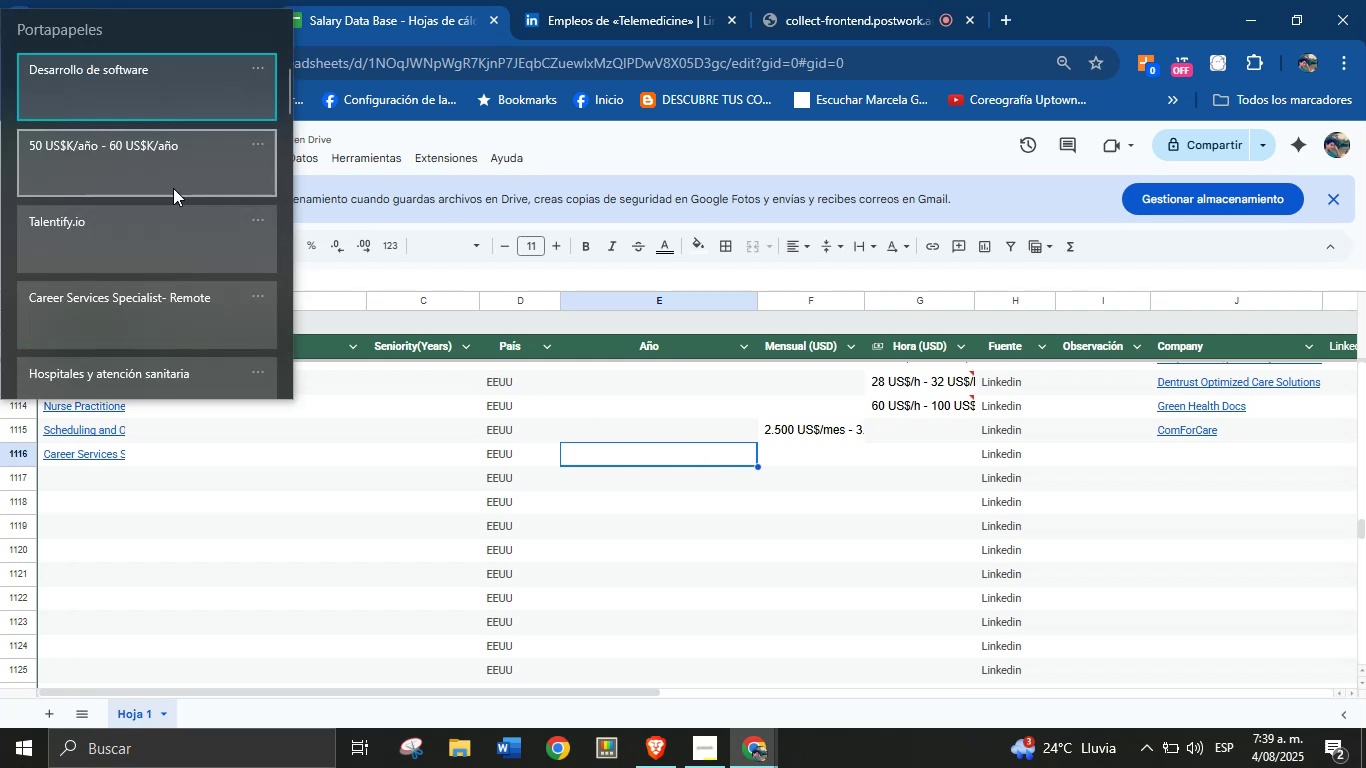 
left_click([172, 173])
 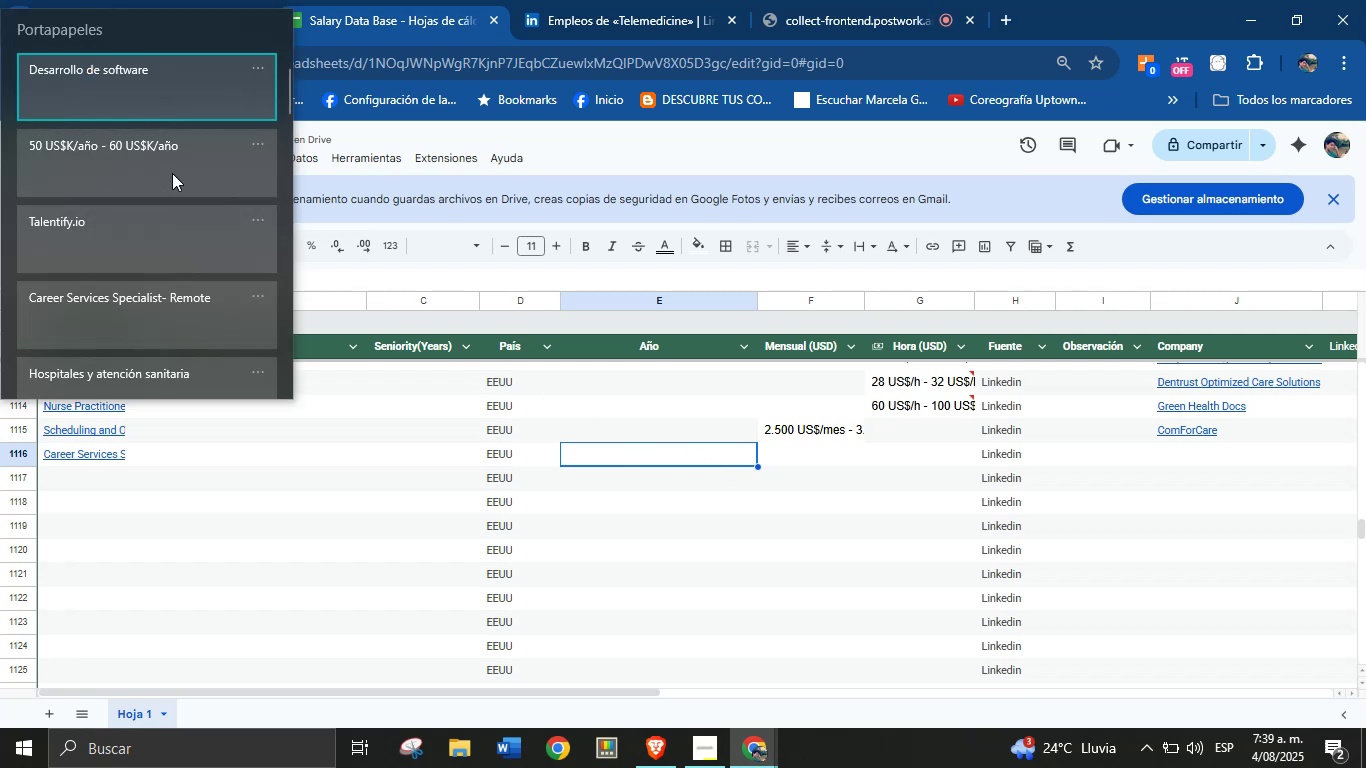 
key(Control+ControlLeft)
 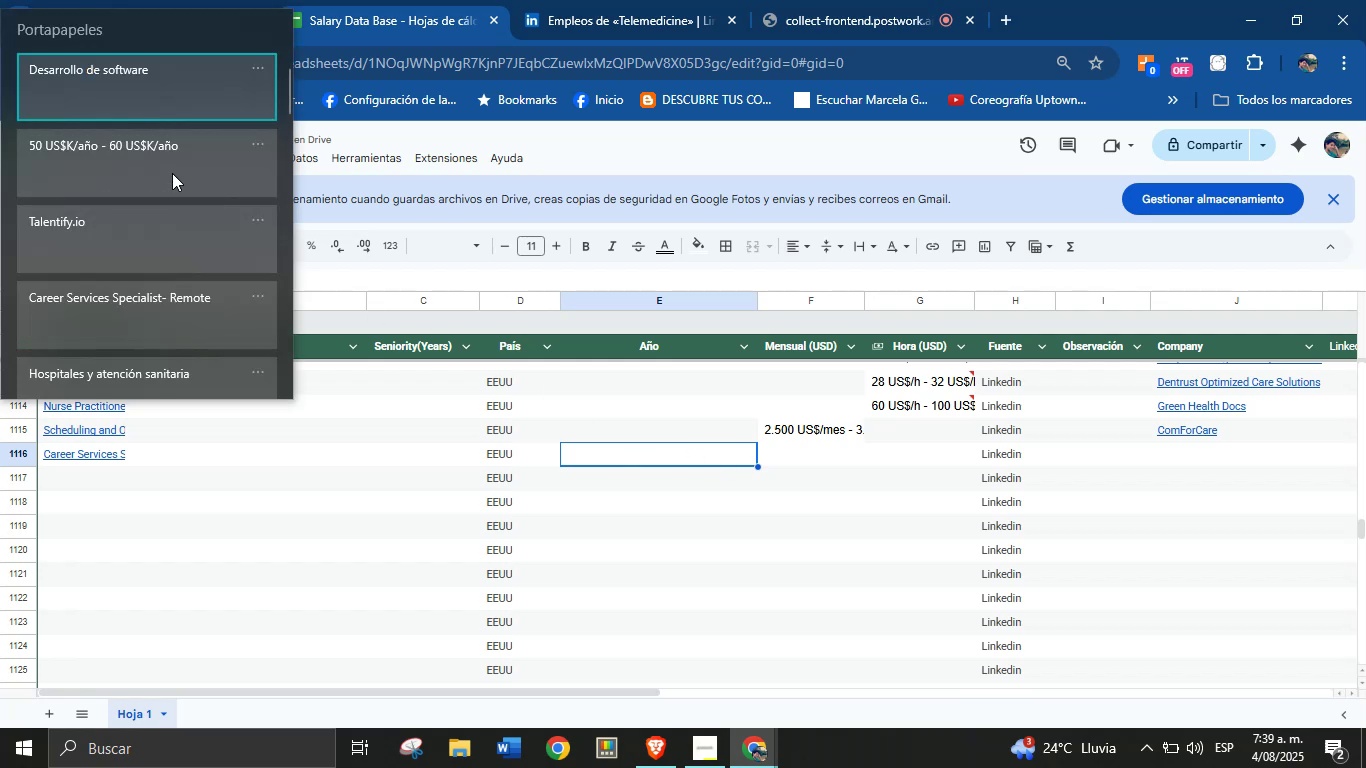 
key(Control+V)
 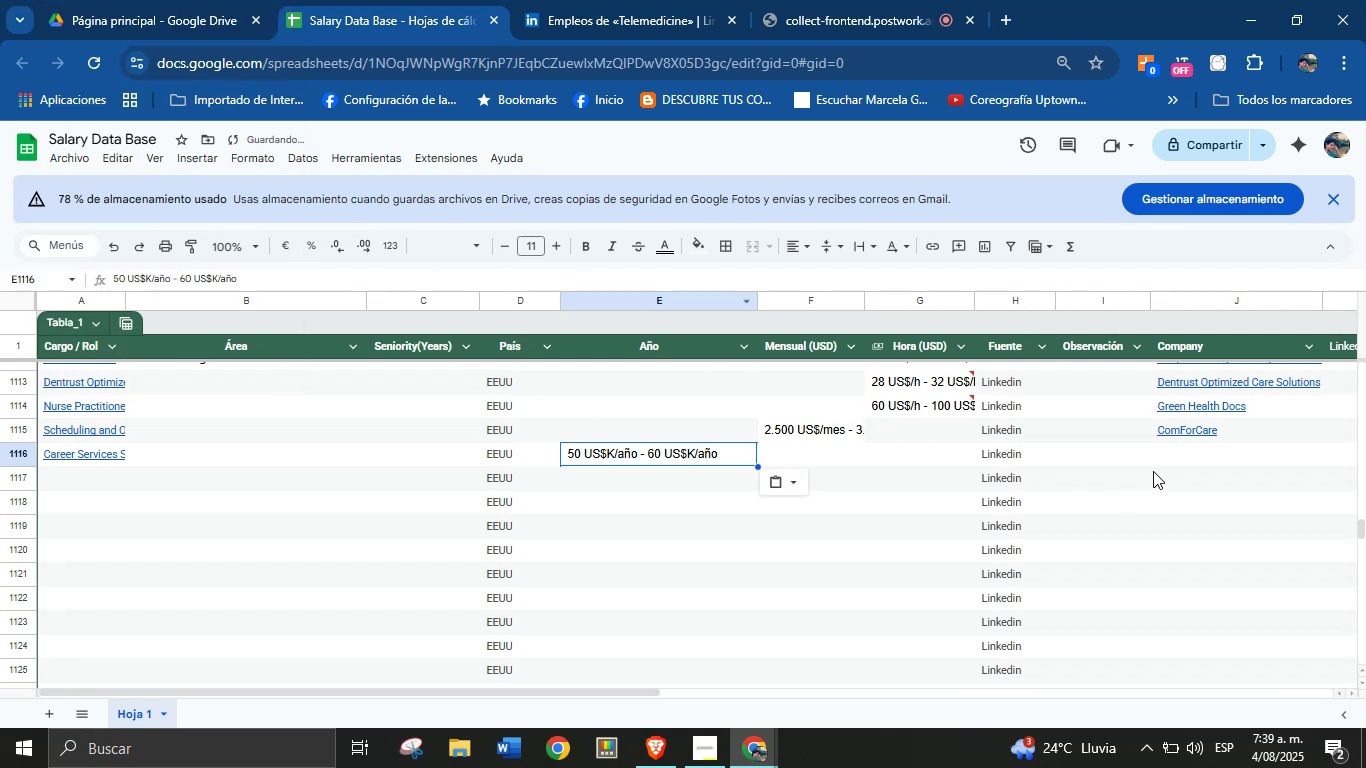 
left_click([1174, 460])
 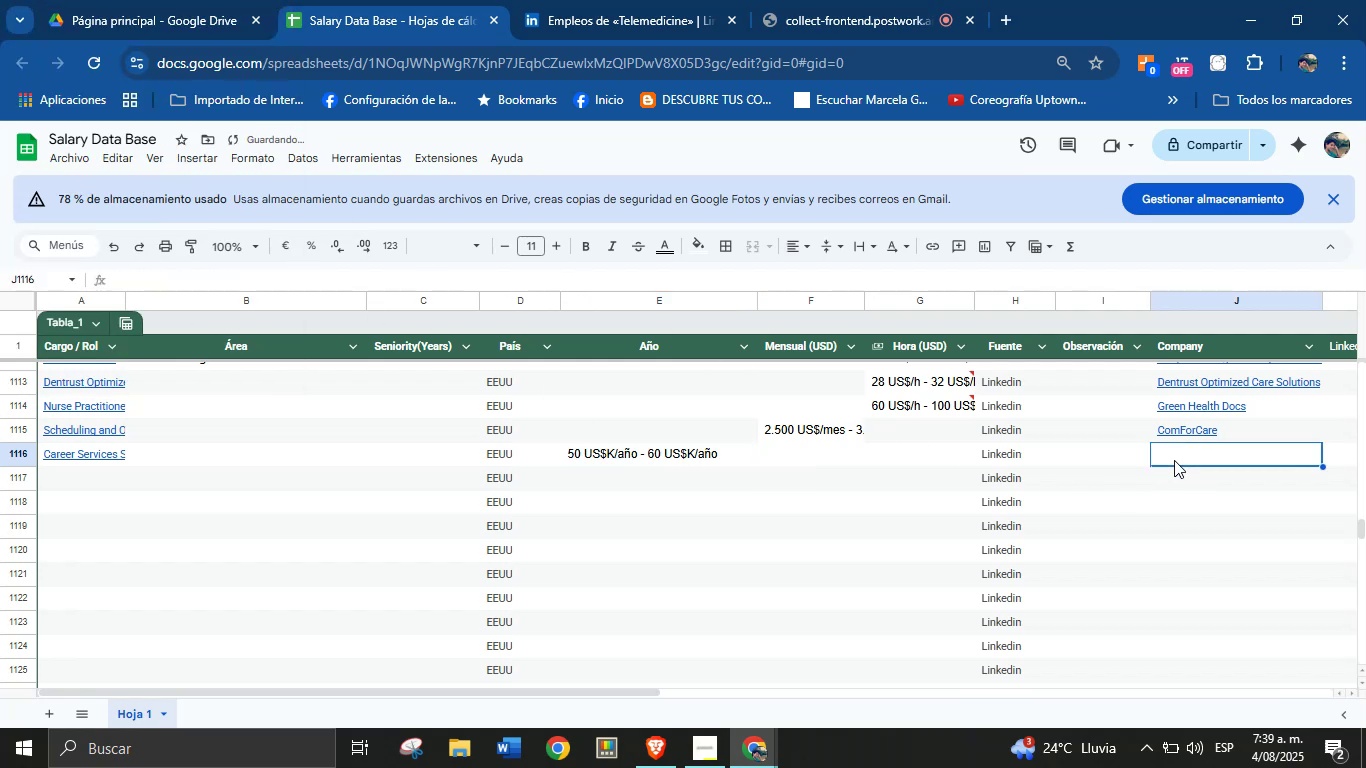 
key(Meta+MetaLeft)
 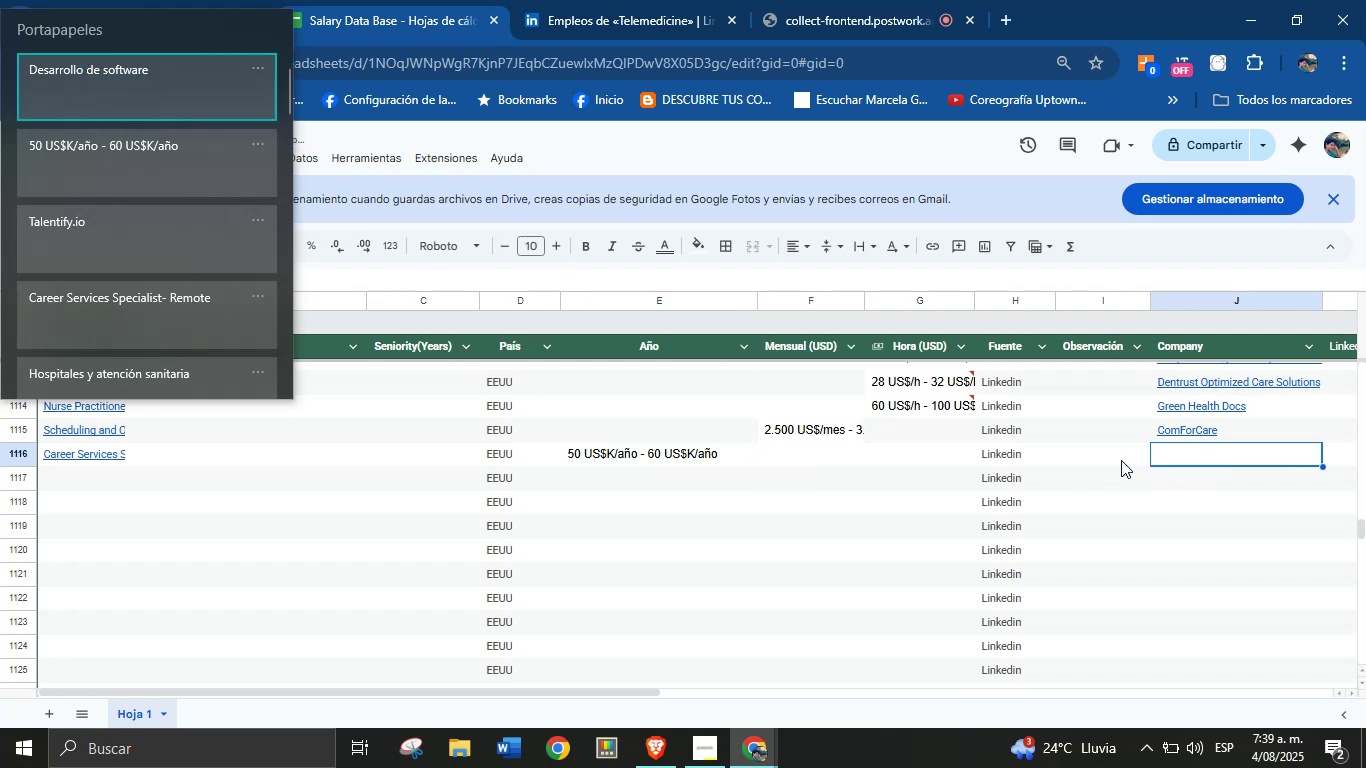 
key(Meta+MetaLeft)
 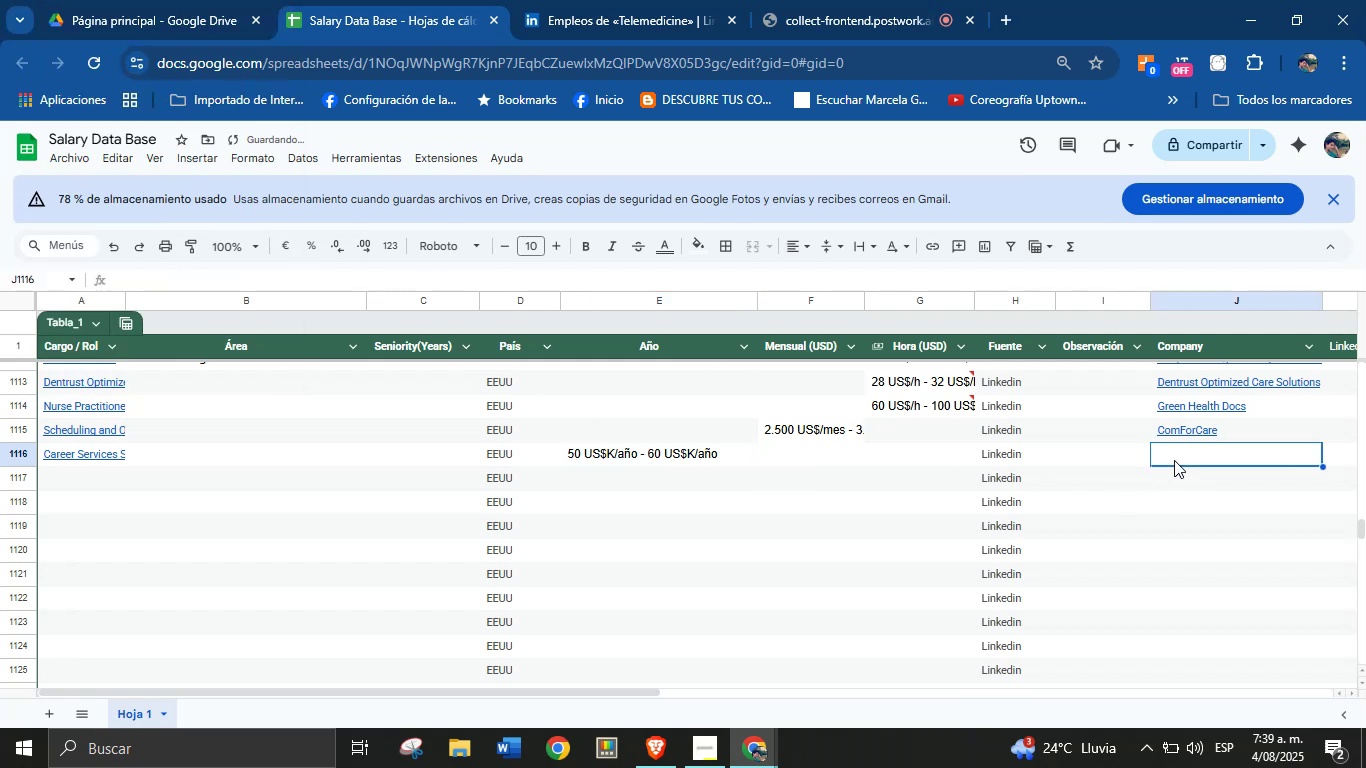 
key(Meta+V)
 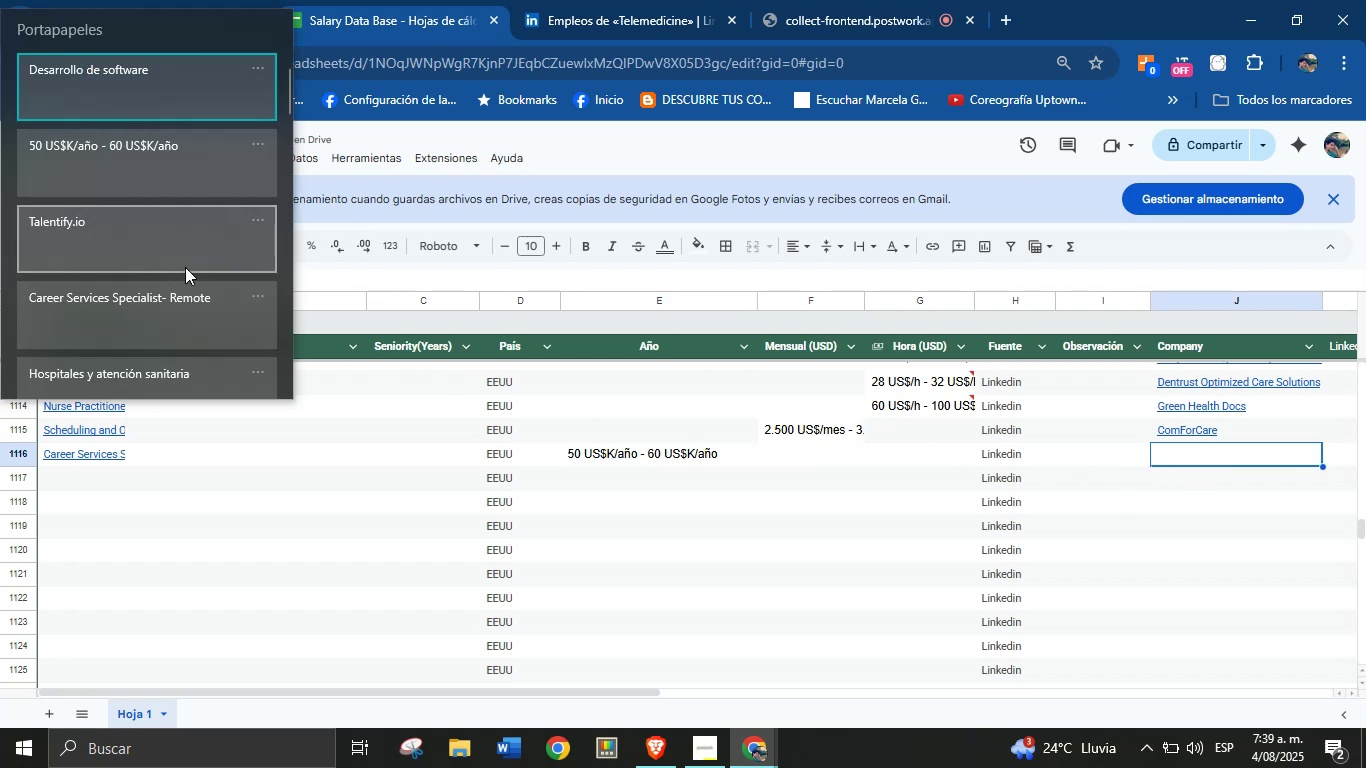 
left_click([185, 252])
 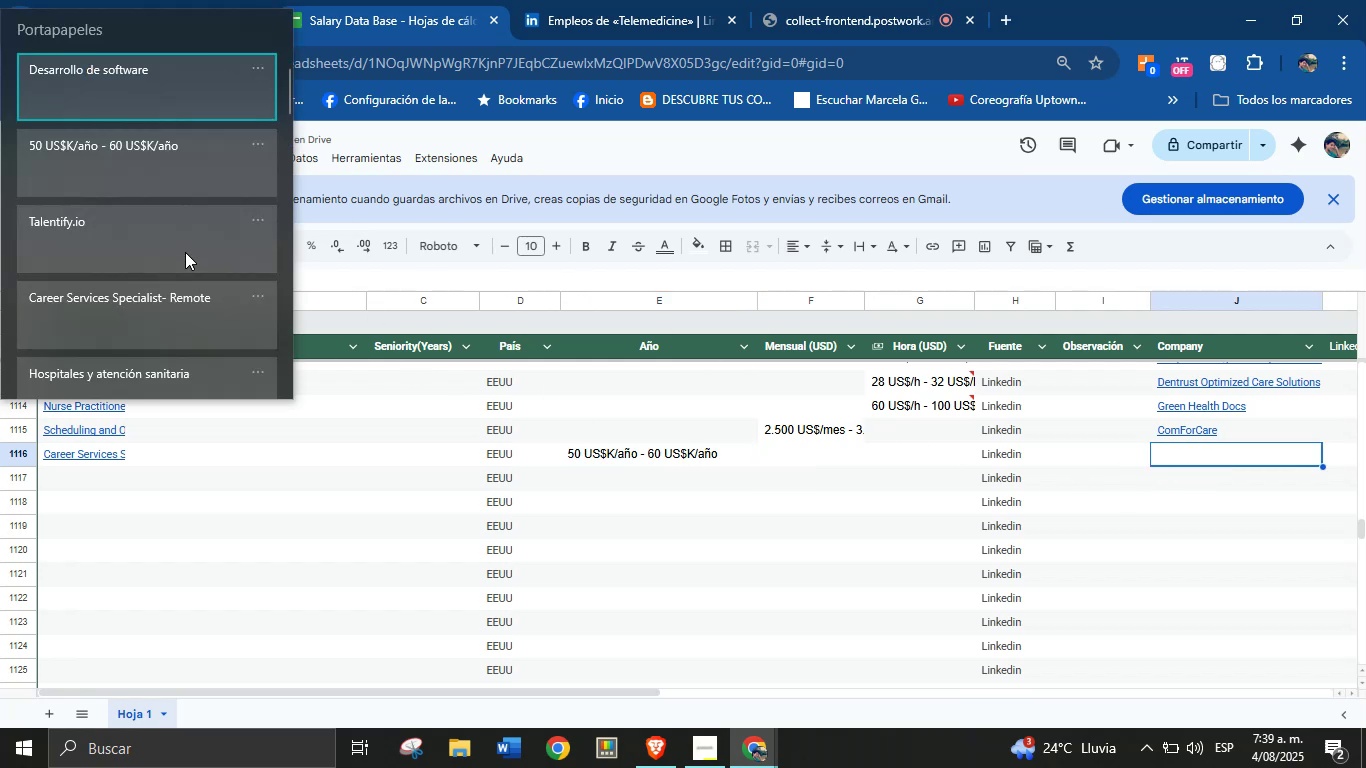 
key(Control+ControlLeft)
 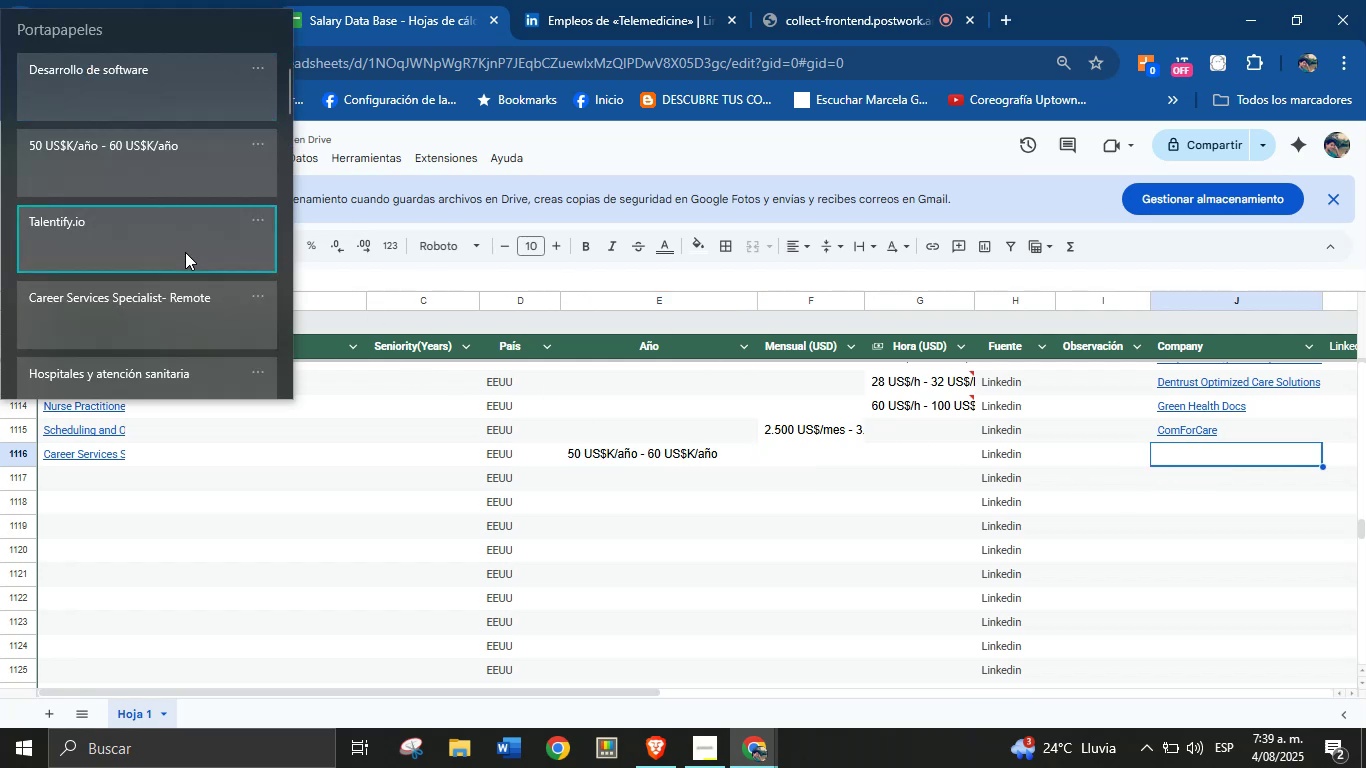 
key(Control+V)
 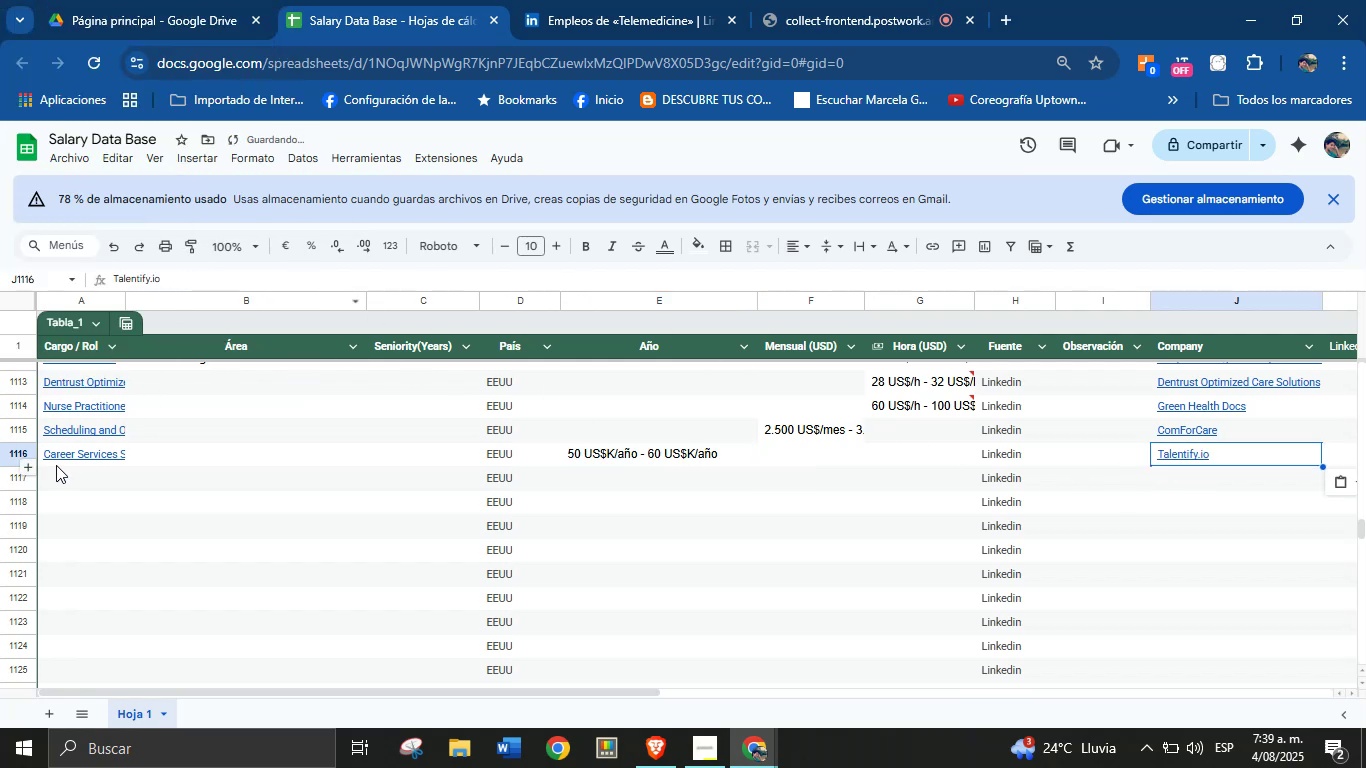 
left_click([66, 490])
 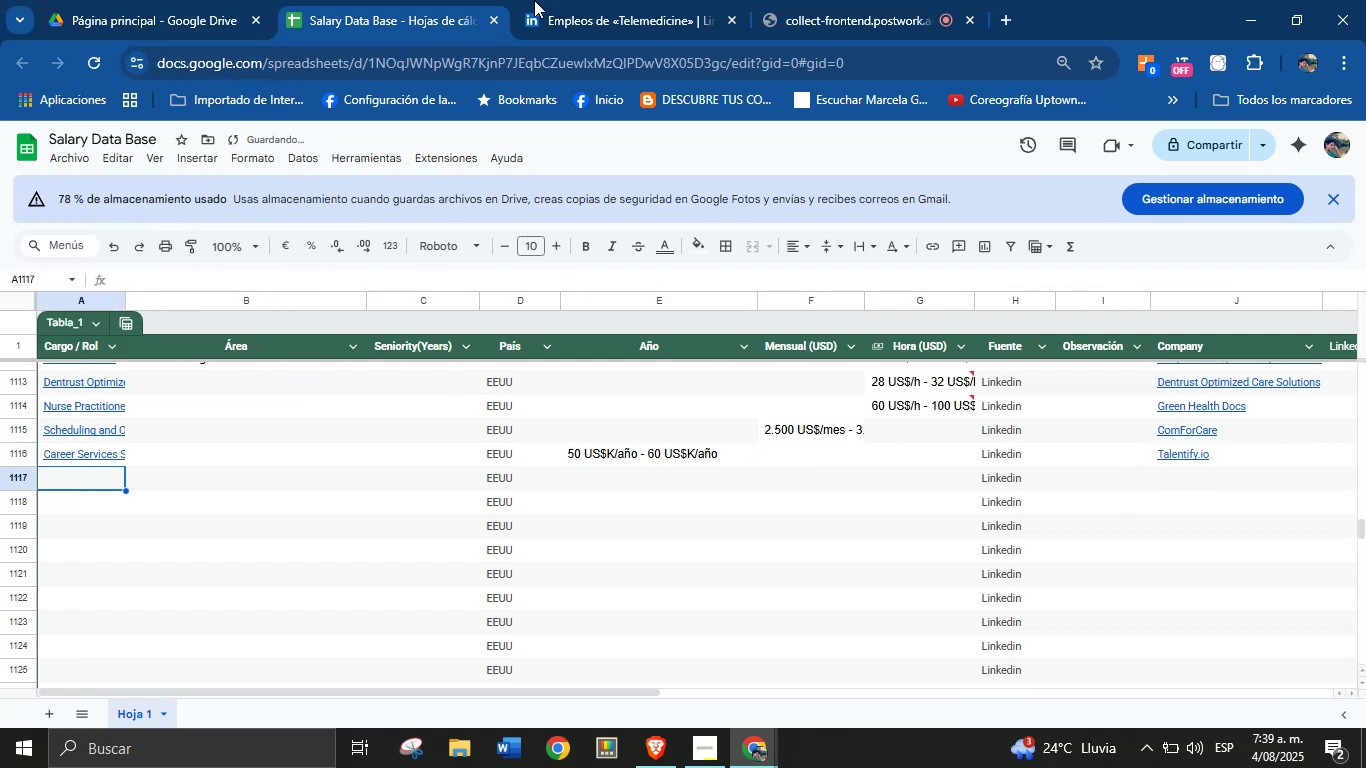 
left_click([583, 0])
 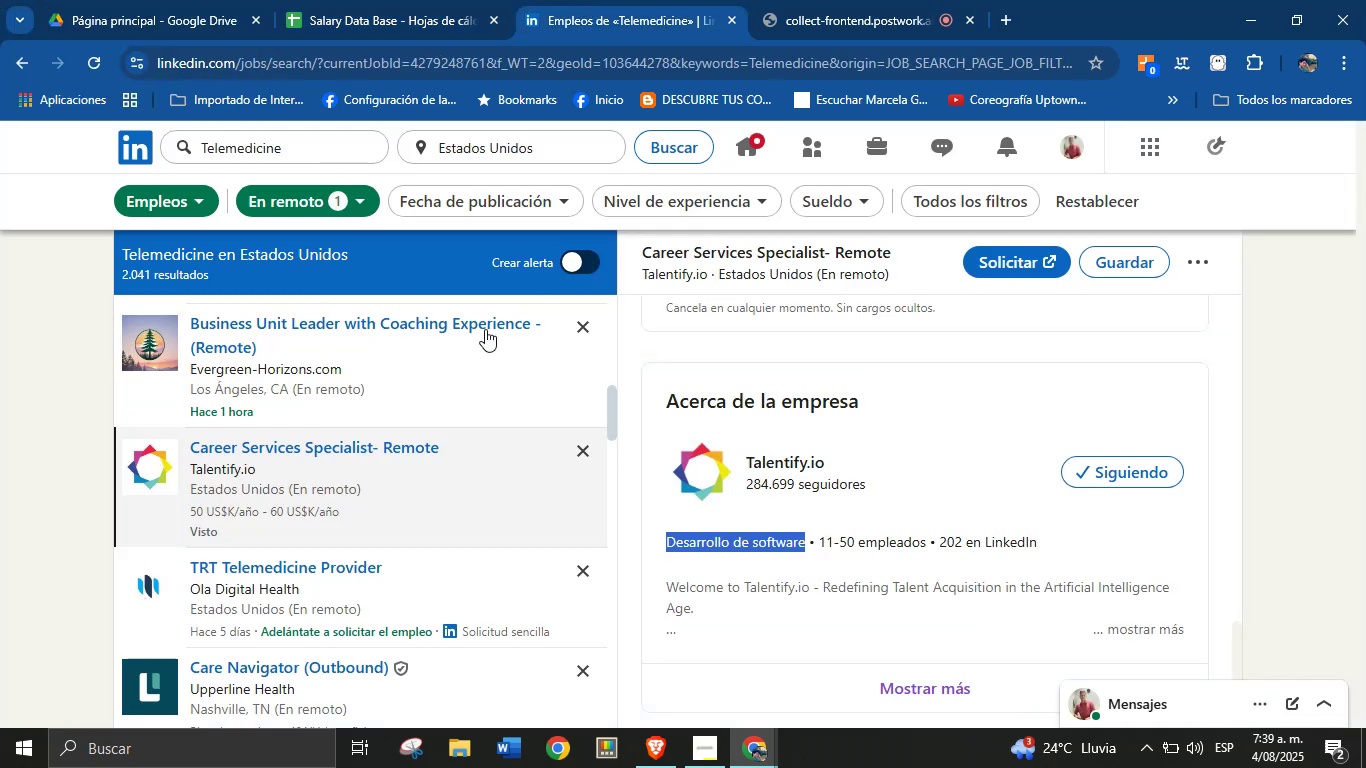 
scroll: coordinate [384, 541], scroll_direction: down, amount: 5.0
 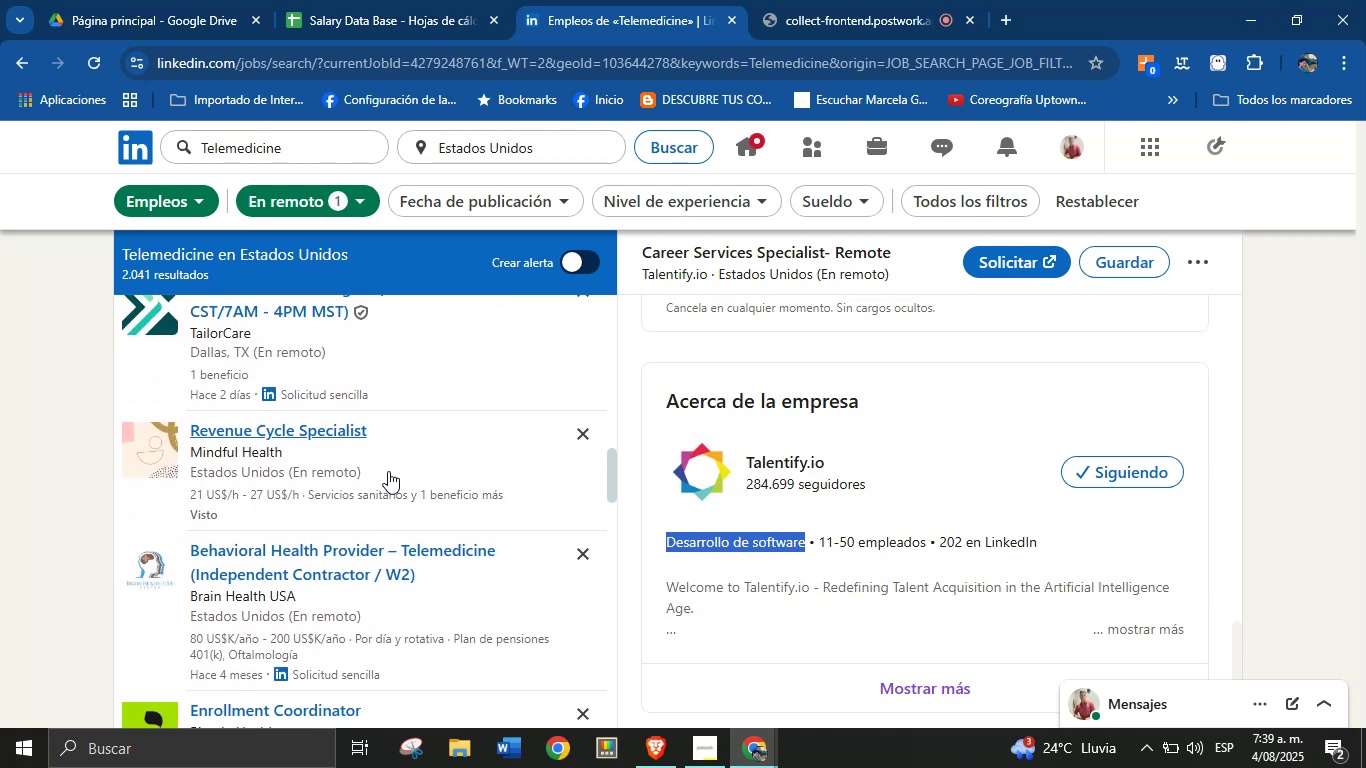 
left_click([383, 478])
 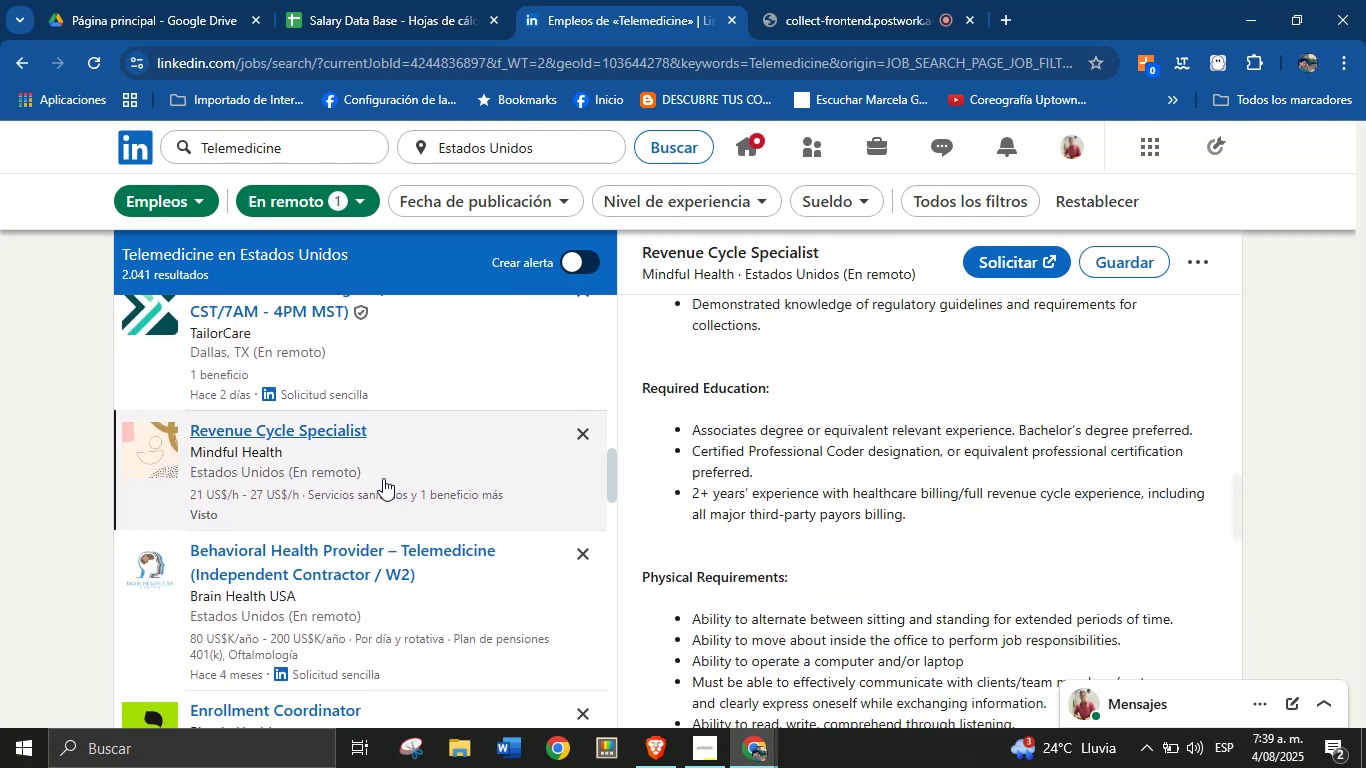 
scroll: coordinate [383, 487], scroll_direction: down, amount: 3.0
 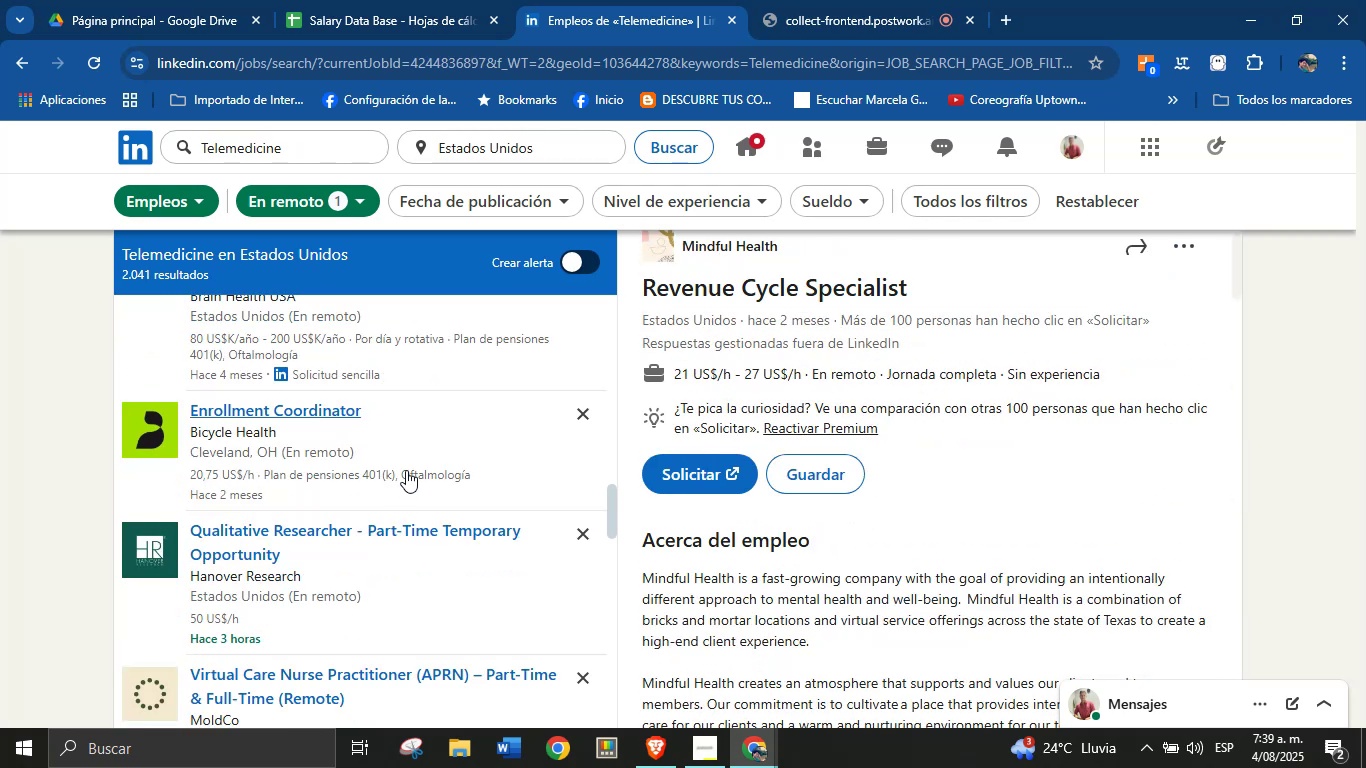 
scroll: coordinate [406, 465], scroll_direction: up, amount: 1.0
 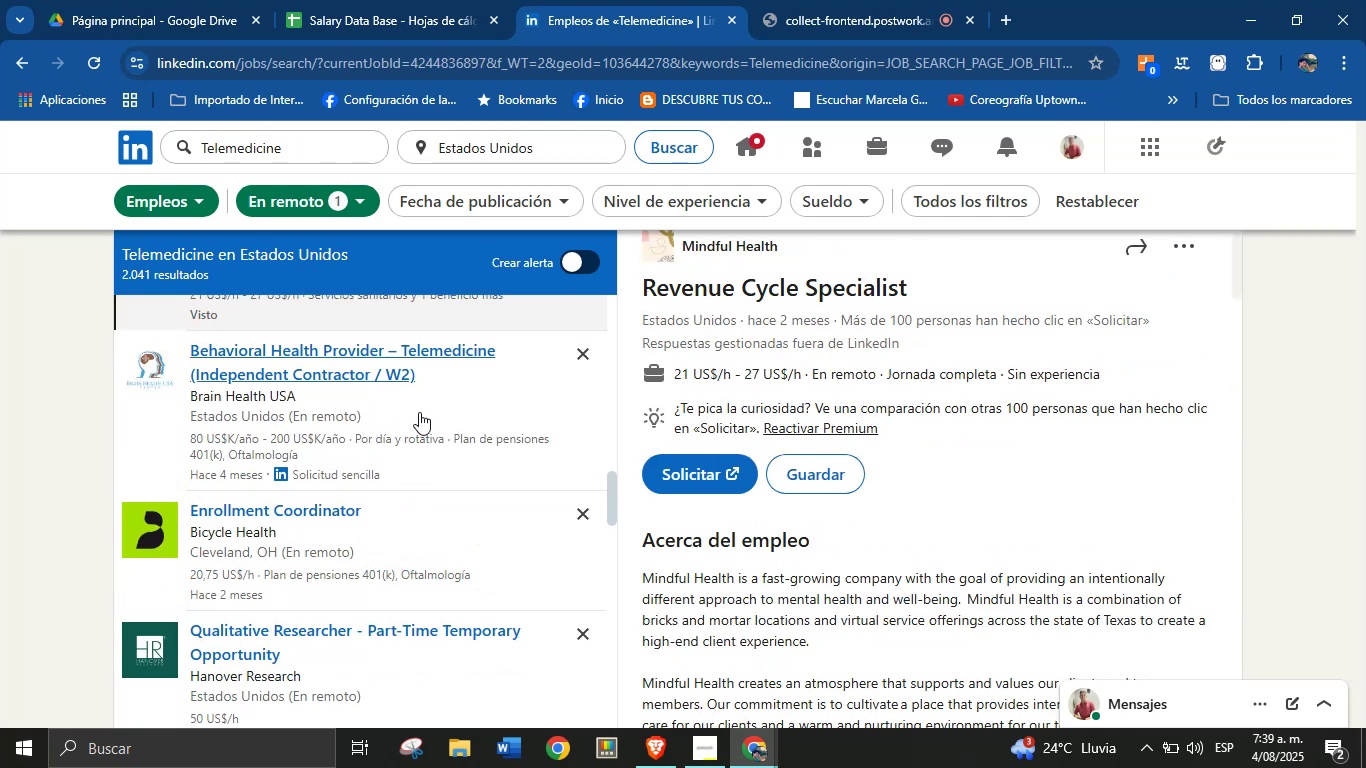 
left_click([420, 411])
 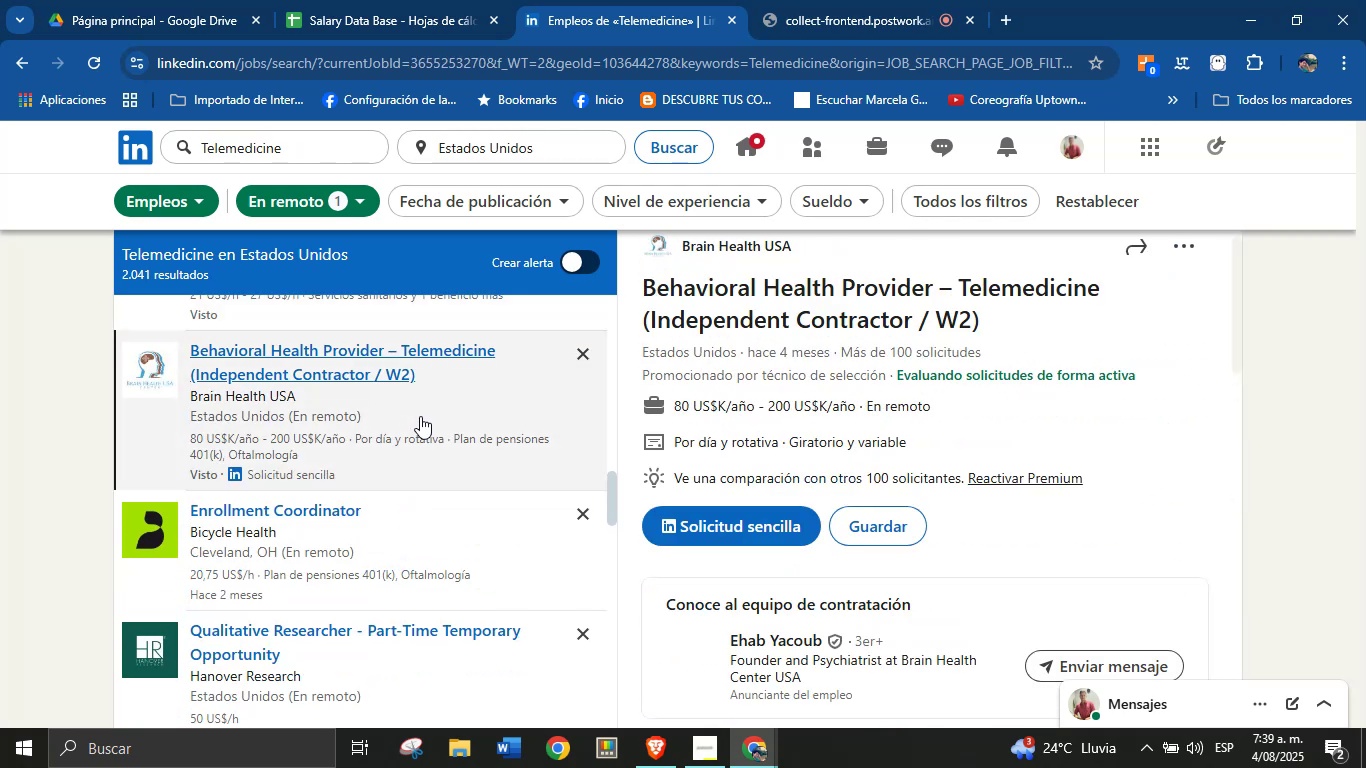 
scroll: coordinate [922, 482], scroll_direction: up, amount: 2.0
 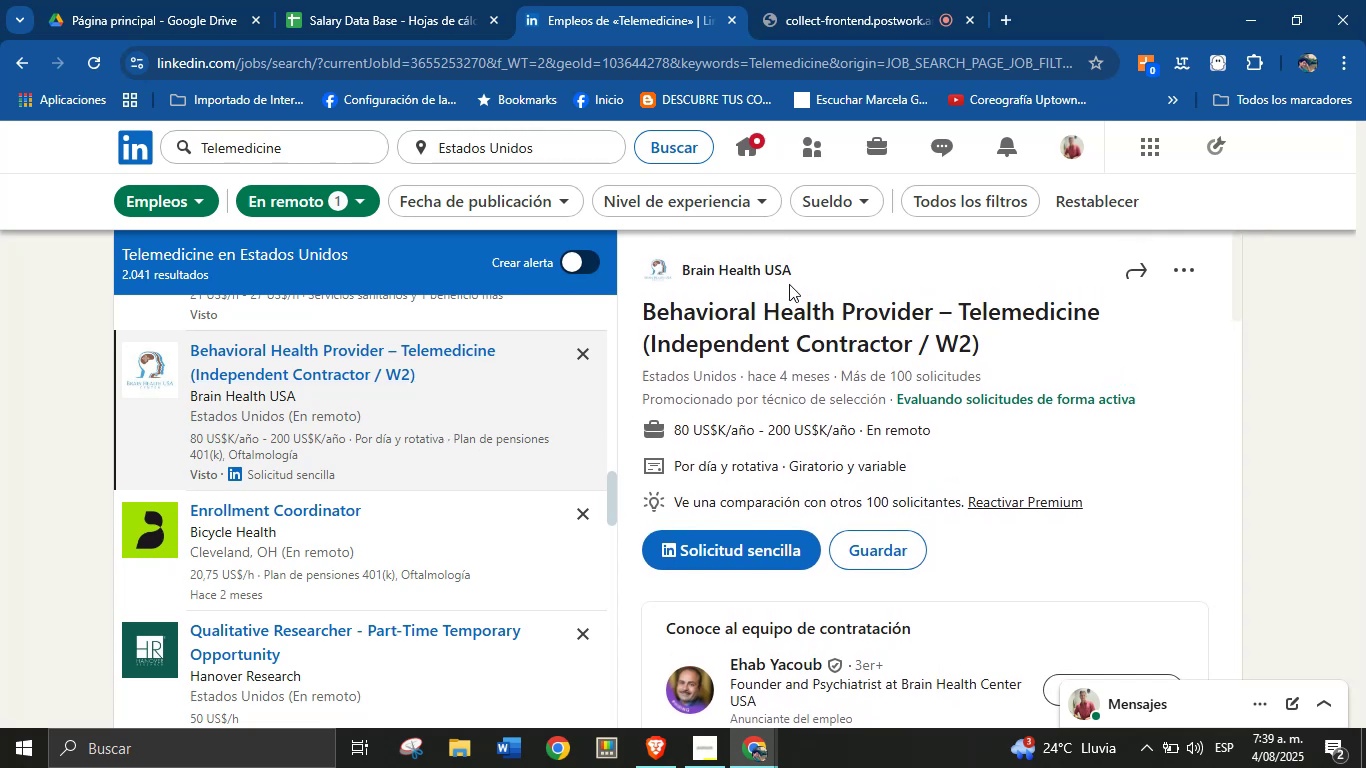 
left_click_drag(start_coordinate=[794, 267], to_coordinate=[683, 273])
 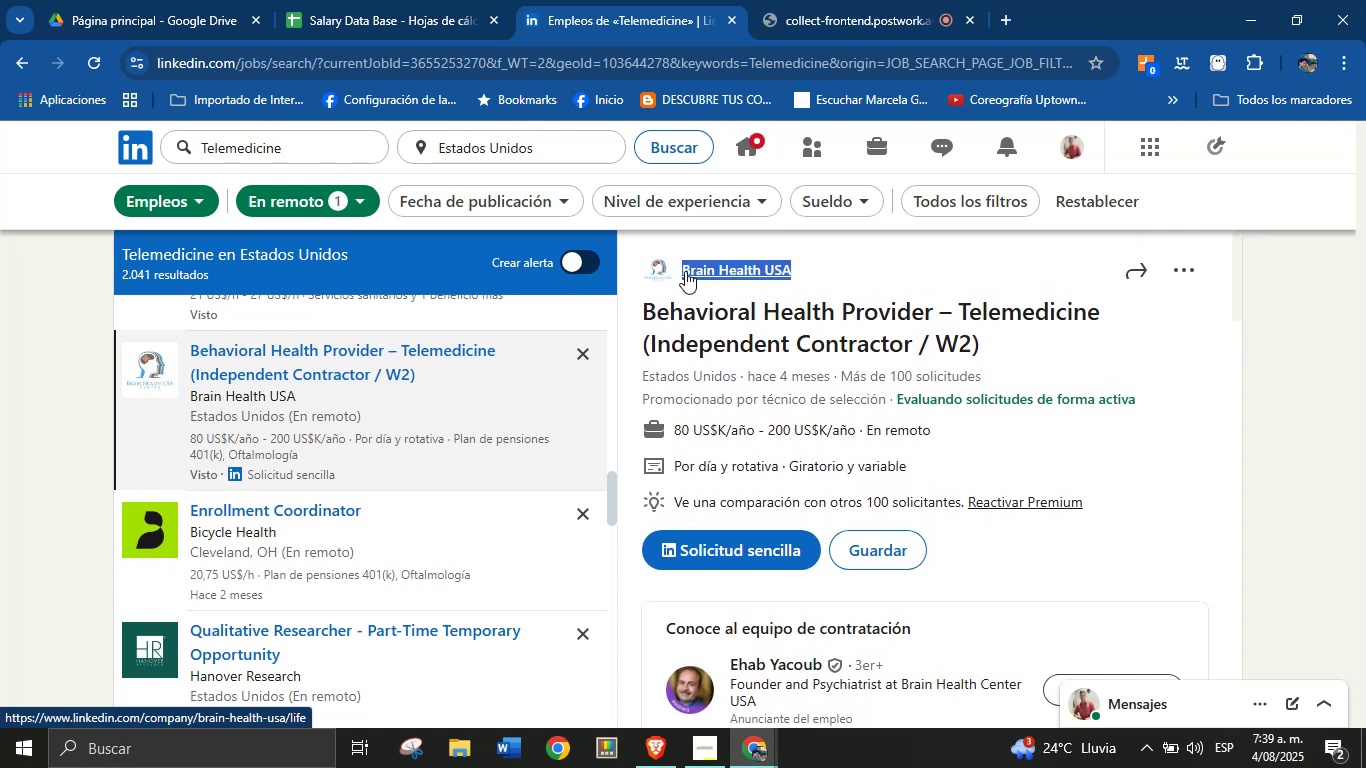 
key(Alt+Control+ControlLeft)
 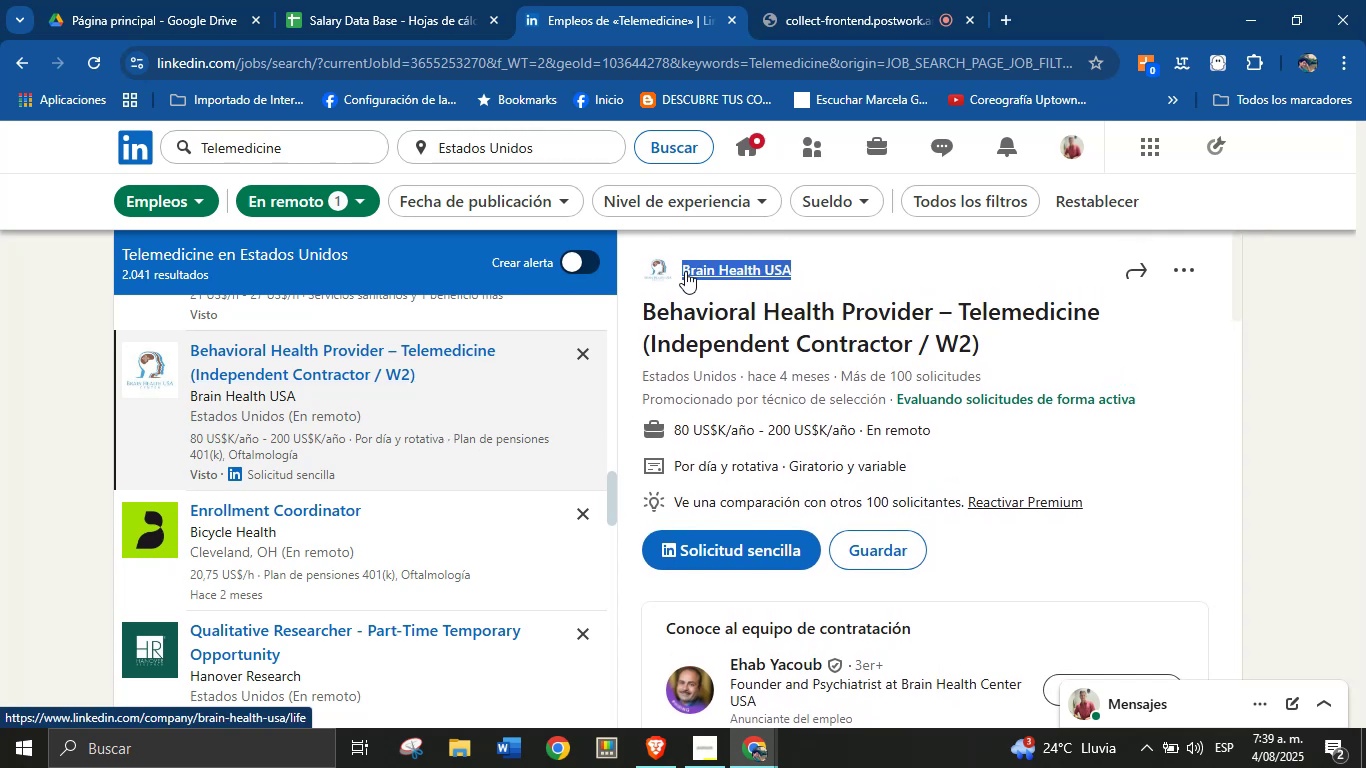 
key(Alt+AltLeft)
 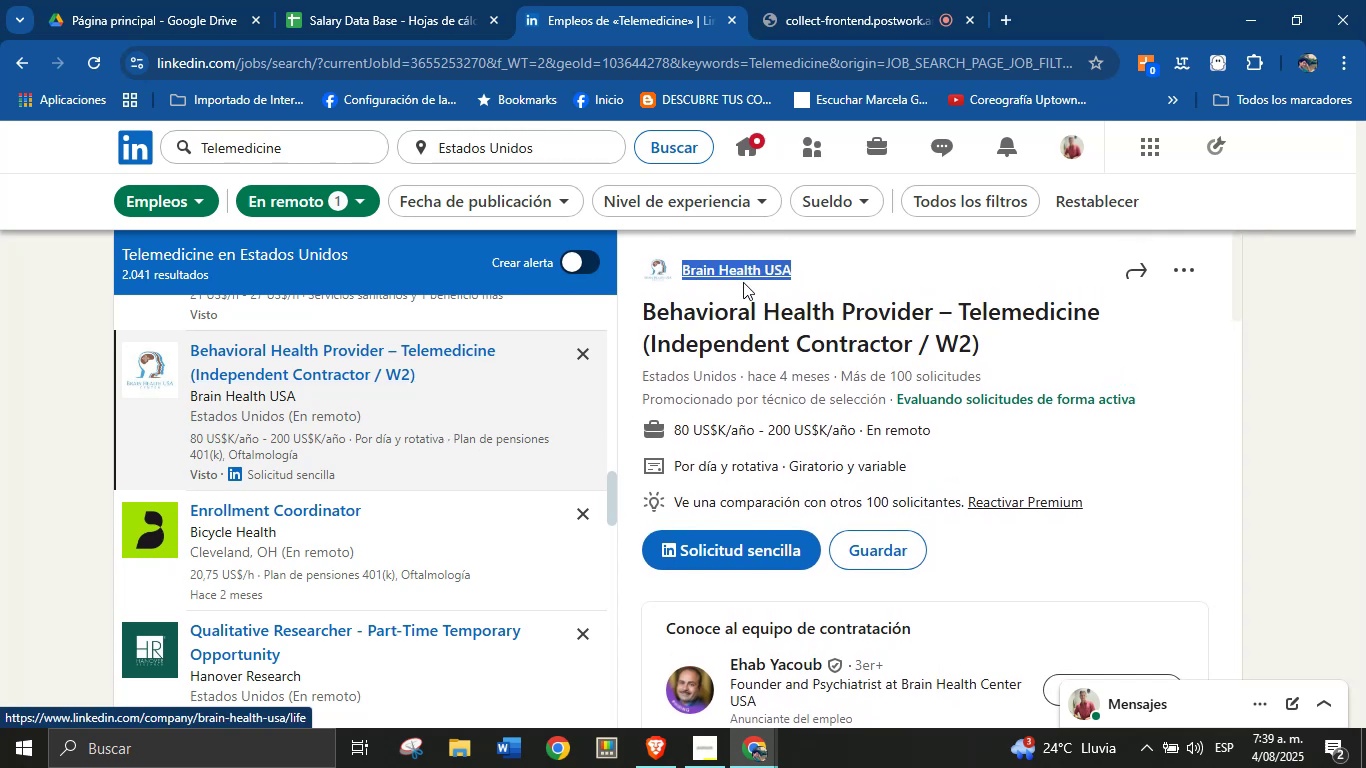 
key(Alt+Control+C)
 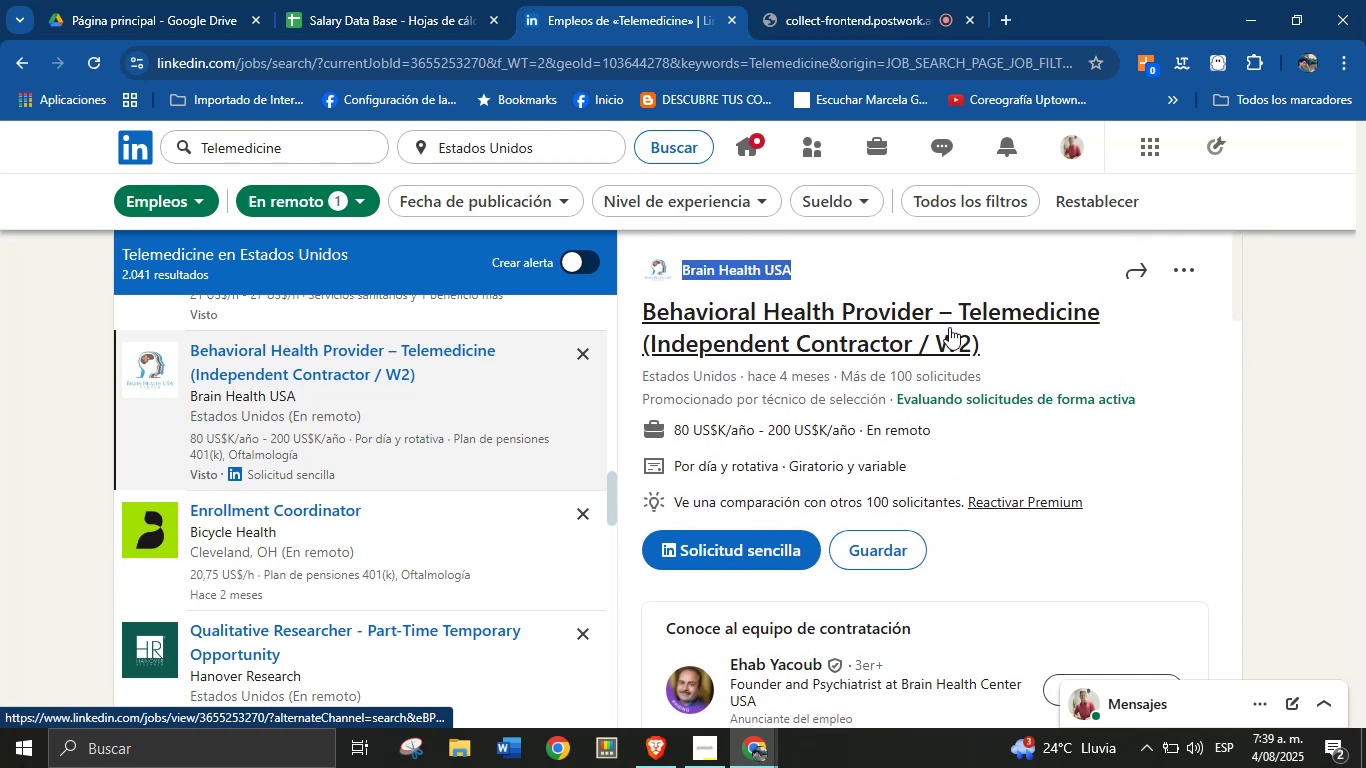 
left_click_drag(start_coordinate=[997, 340], to_coordinate=[639, 311])
 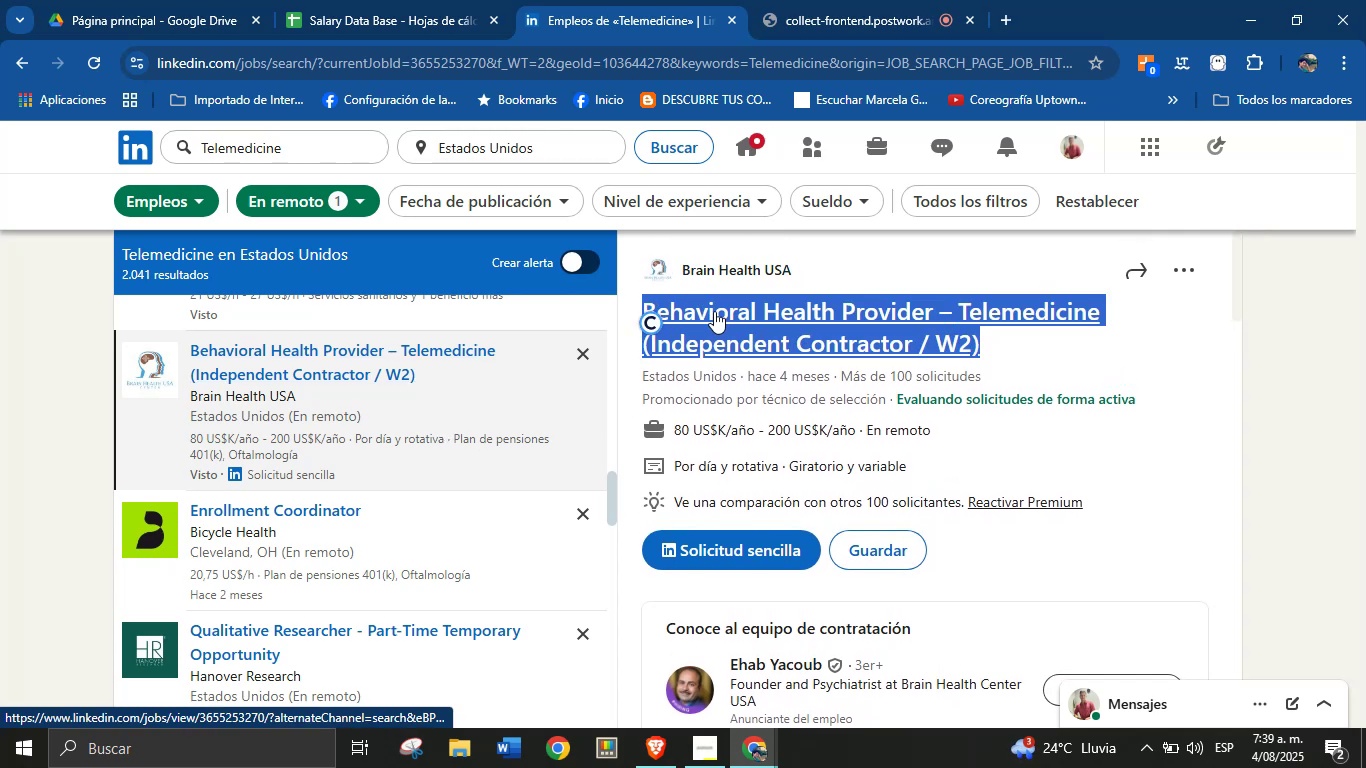 
key(Alt+AltLeft)
 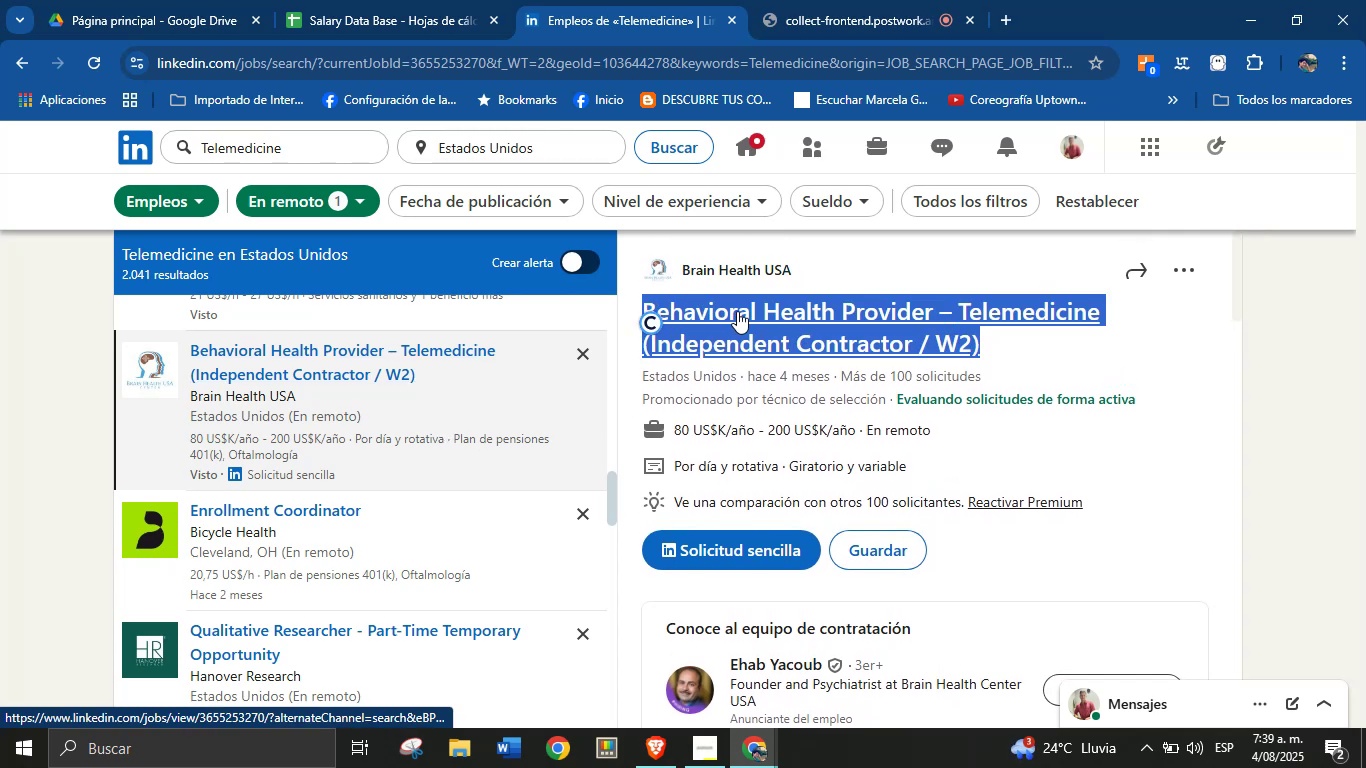 
key(Alt+Control+ControlLeft)
 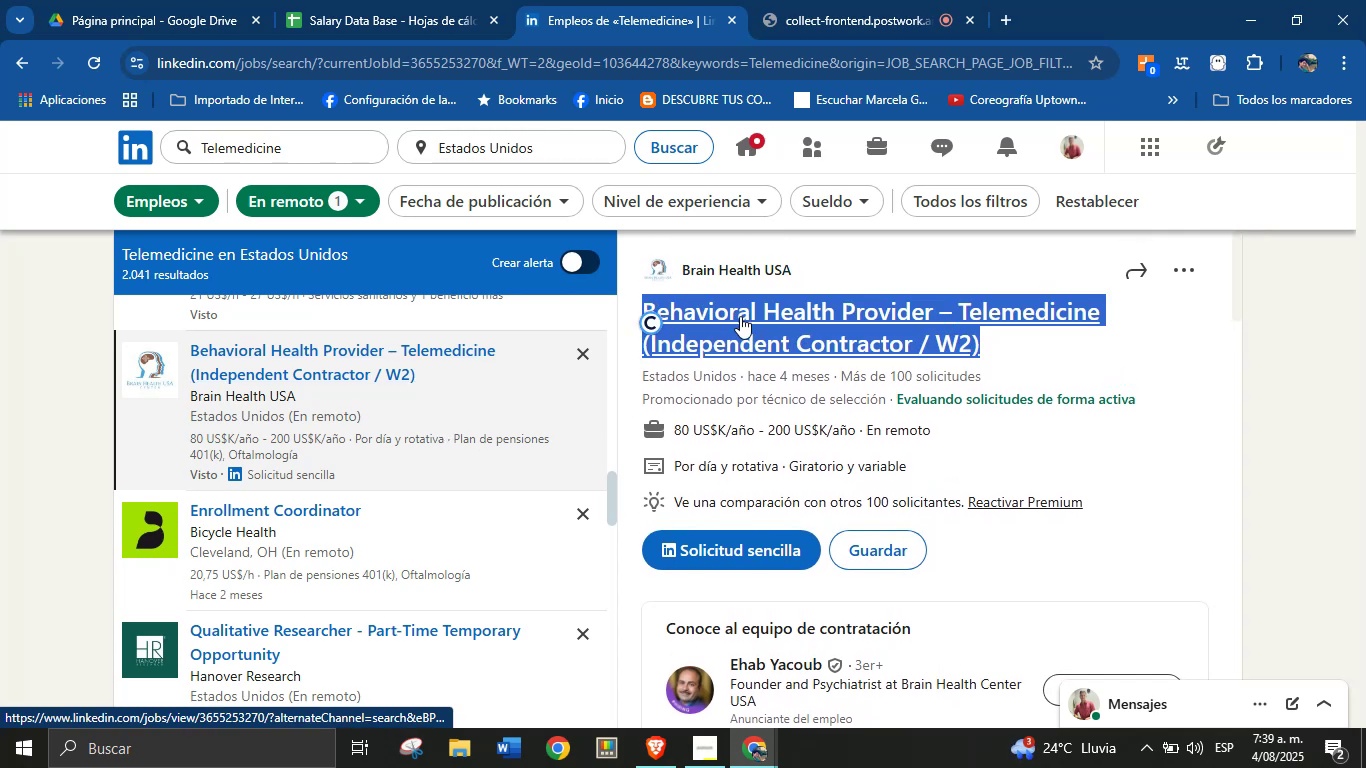 
key(Alt+Control+C)
 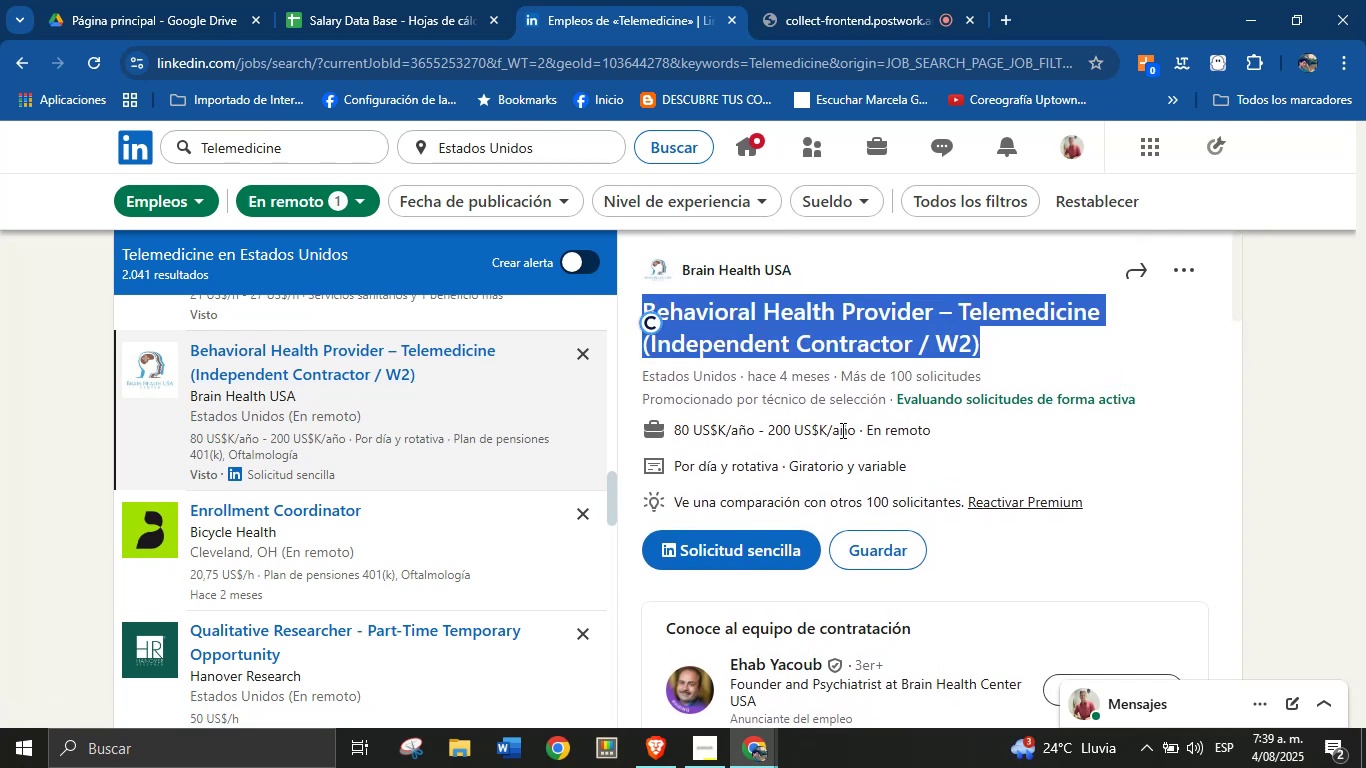 
left_click_drag(start_coordinate=[856, 432], to_coordinate=[673, 431])
 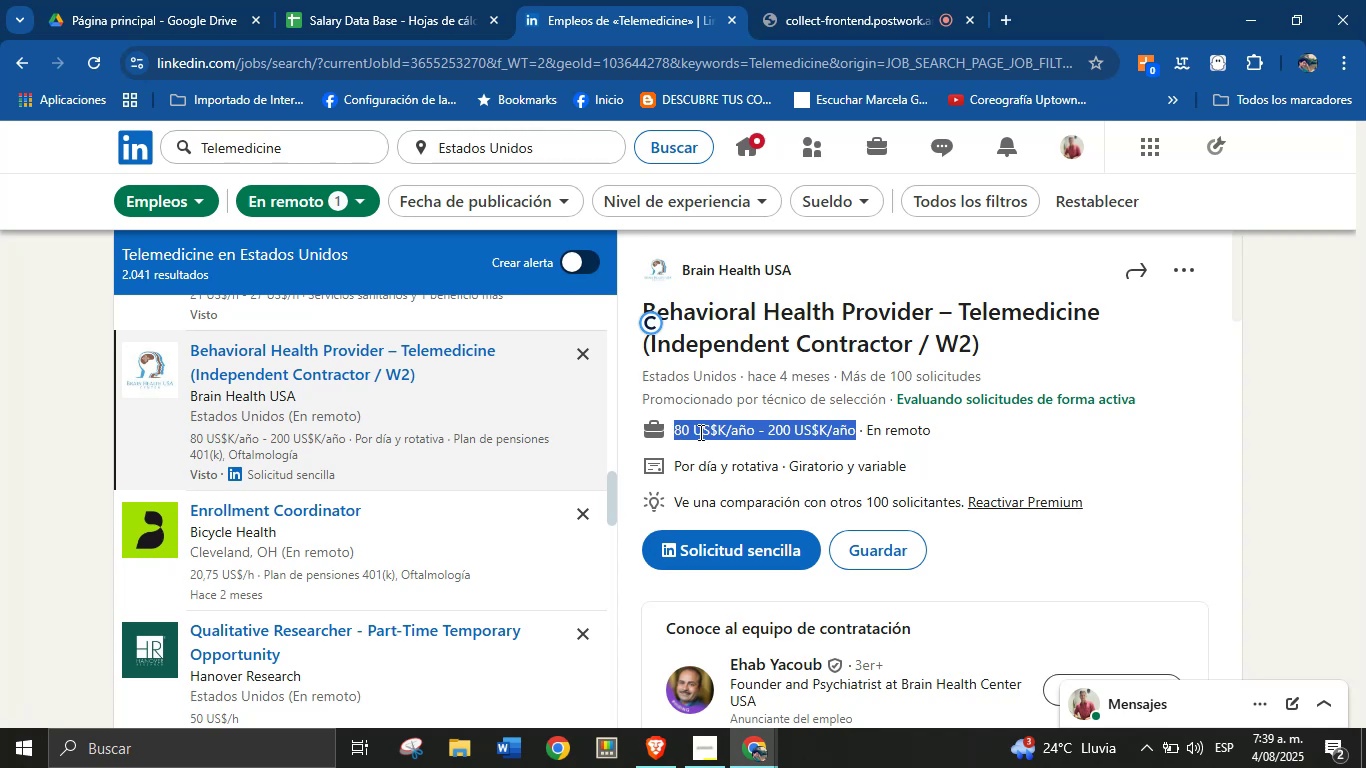 
key(Alt+AltLeft)
 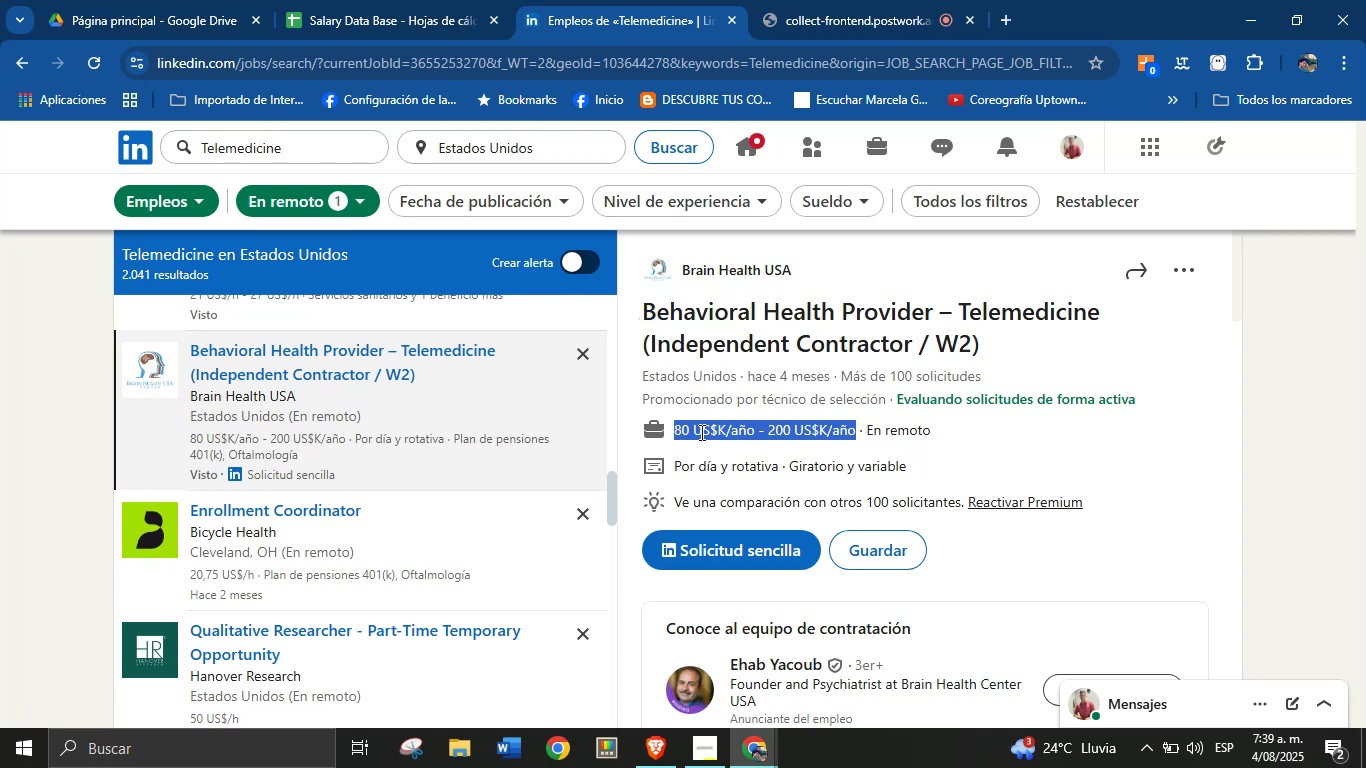 
key(Alt+Control+ControlLeft)
 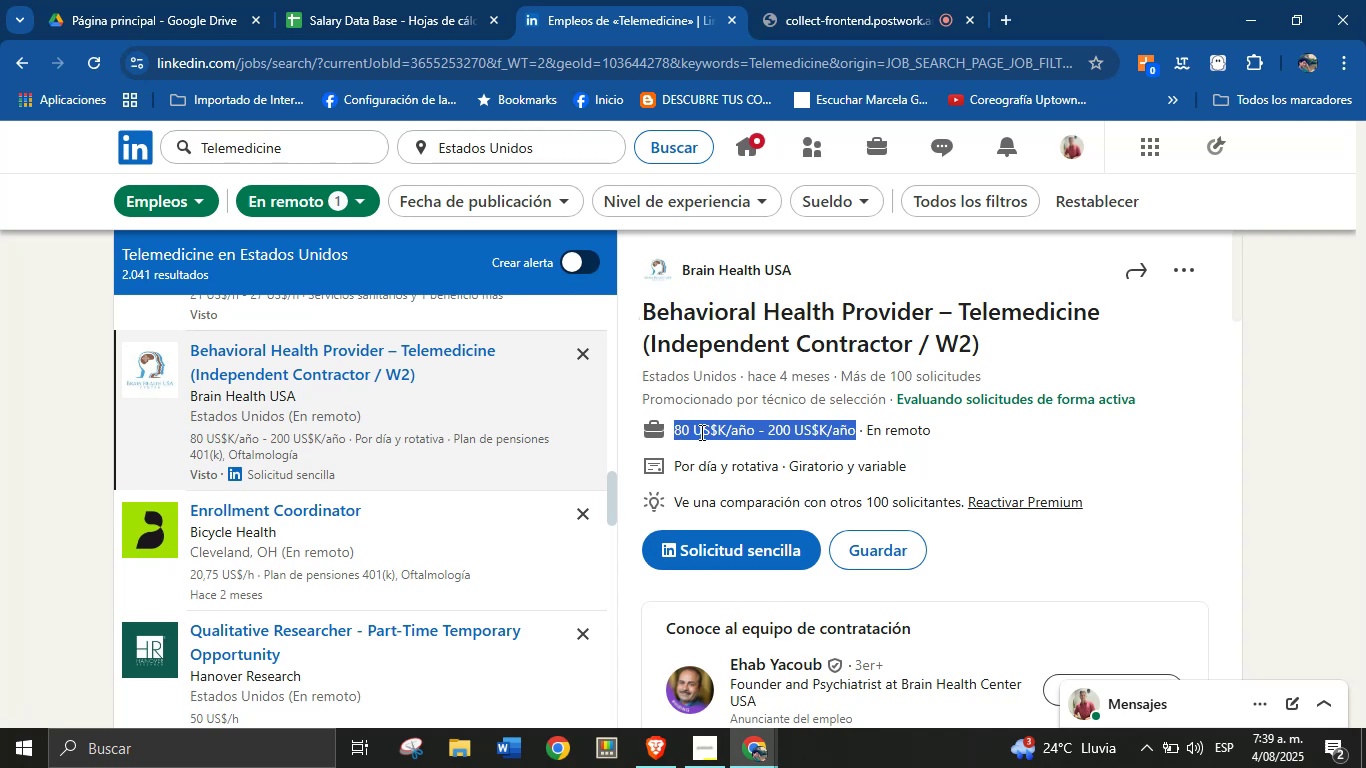 
key(Alt+Control+C)
 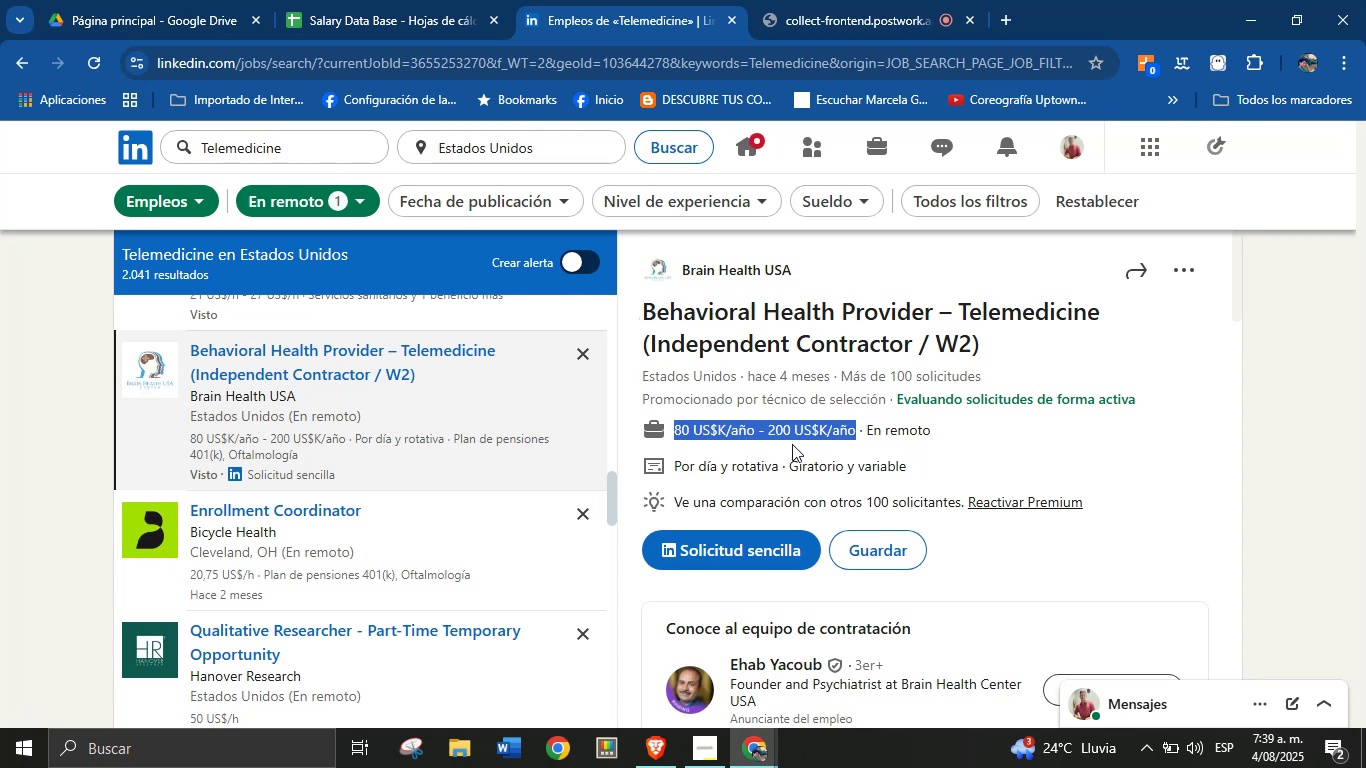 
scroll: coordinate [854, 523], scroll_direction: down, amount: 22.0
 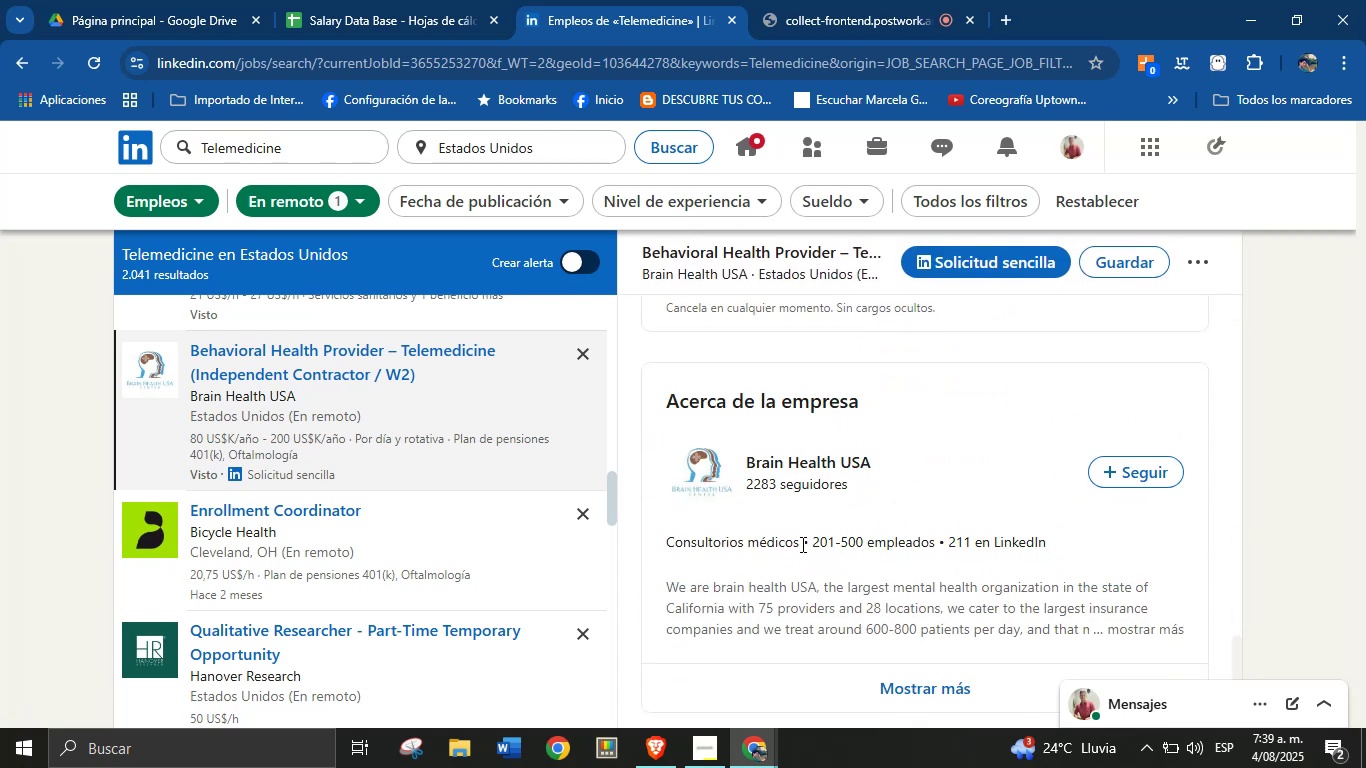 
left_click_drag(start_coordinate=[795, 547], to_coordinate=[748, 550])
 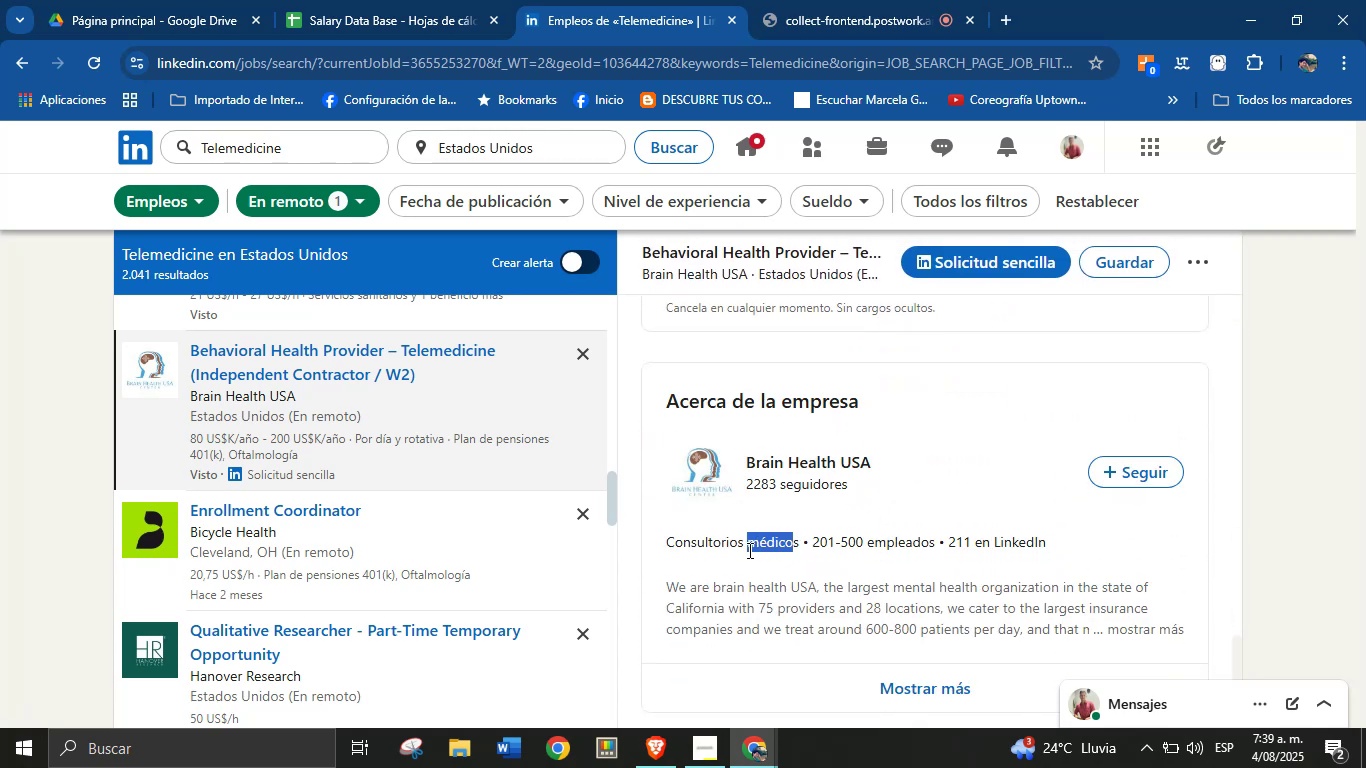 
left_click([748, 550])
 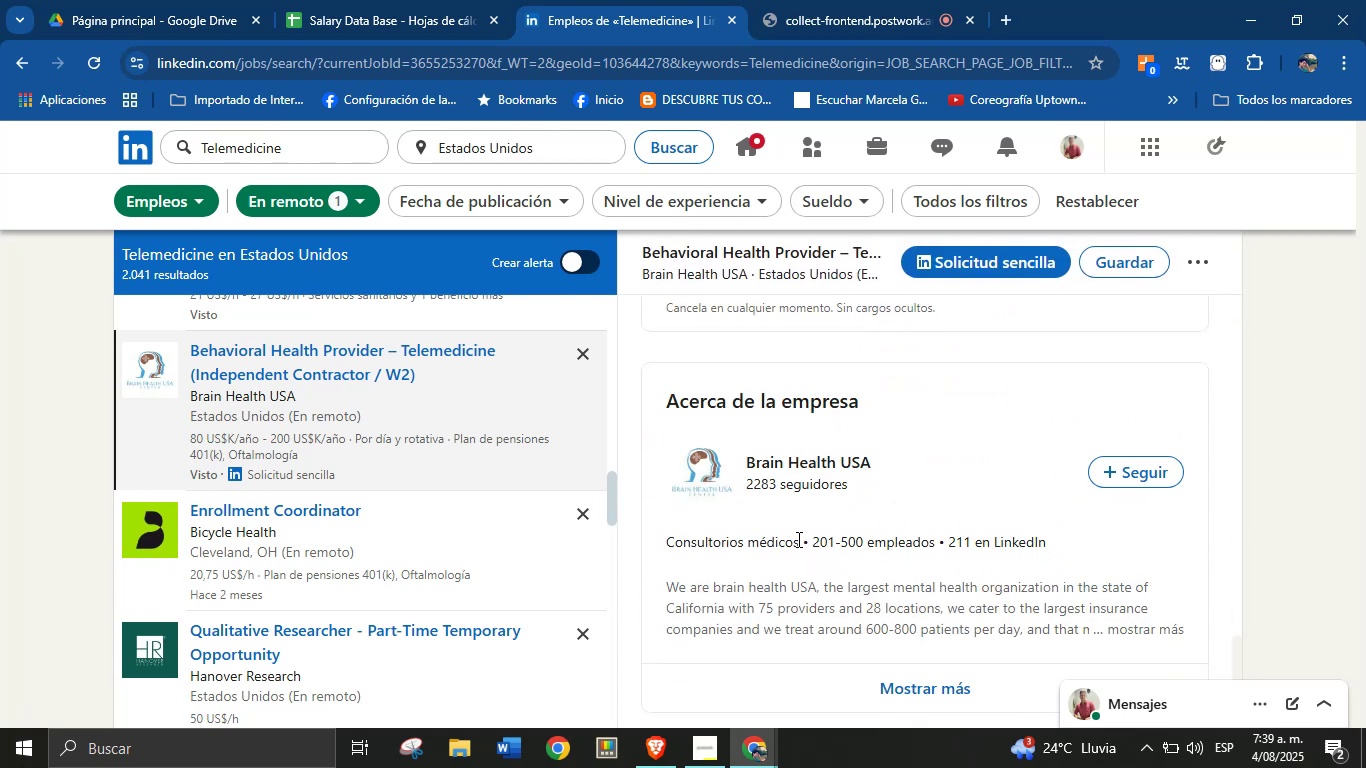 
left_click_drag(start_coordinate=[799, 539], to_coordinate=[666, 540])
 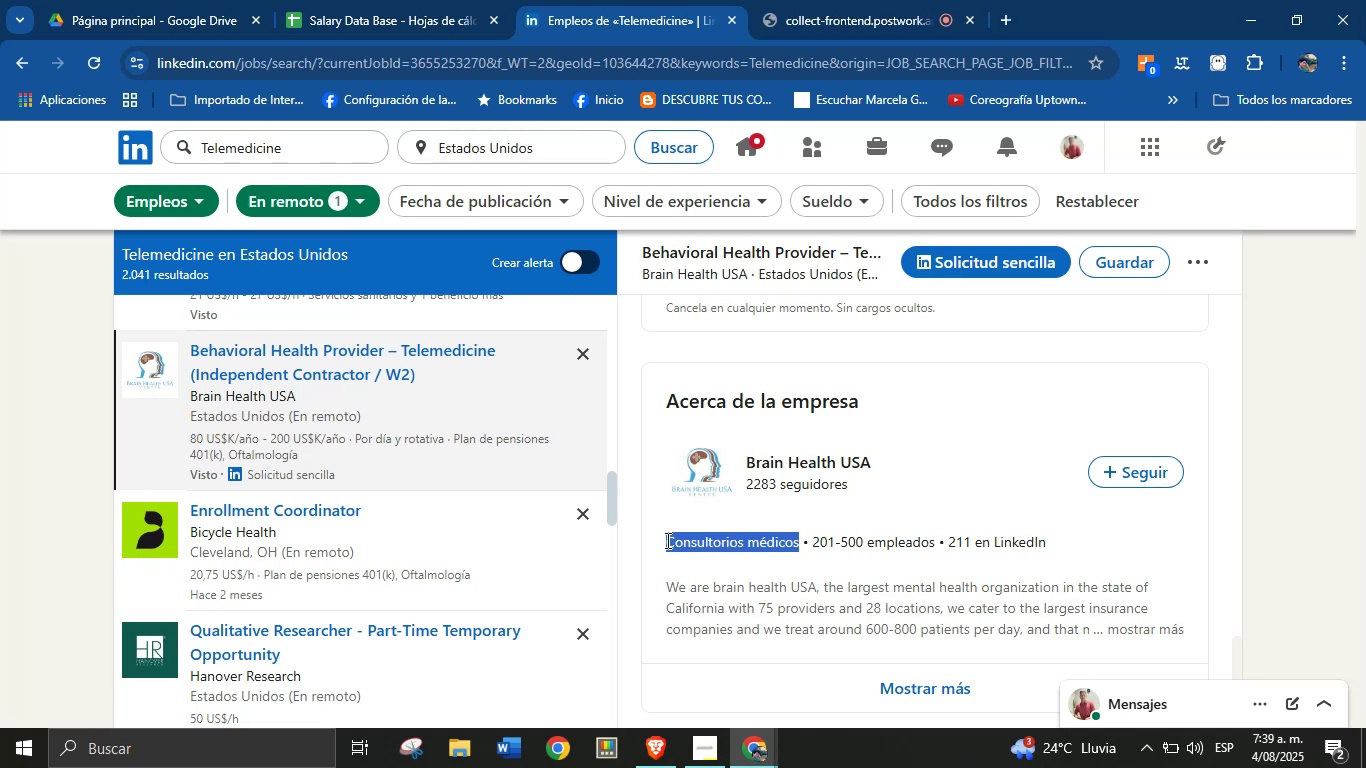 
key(Alt+AltLeft)
 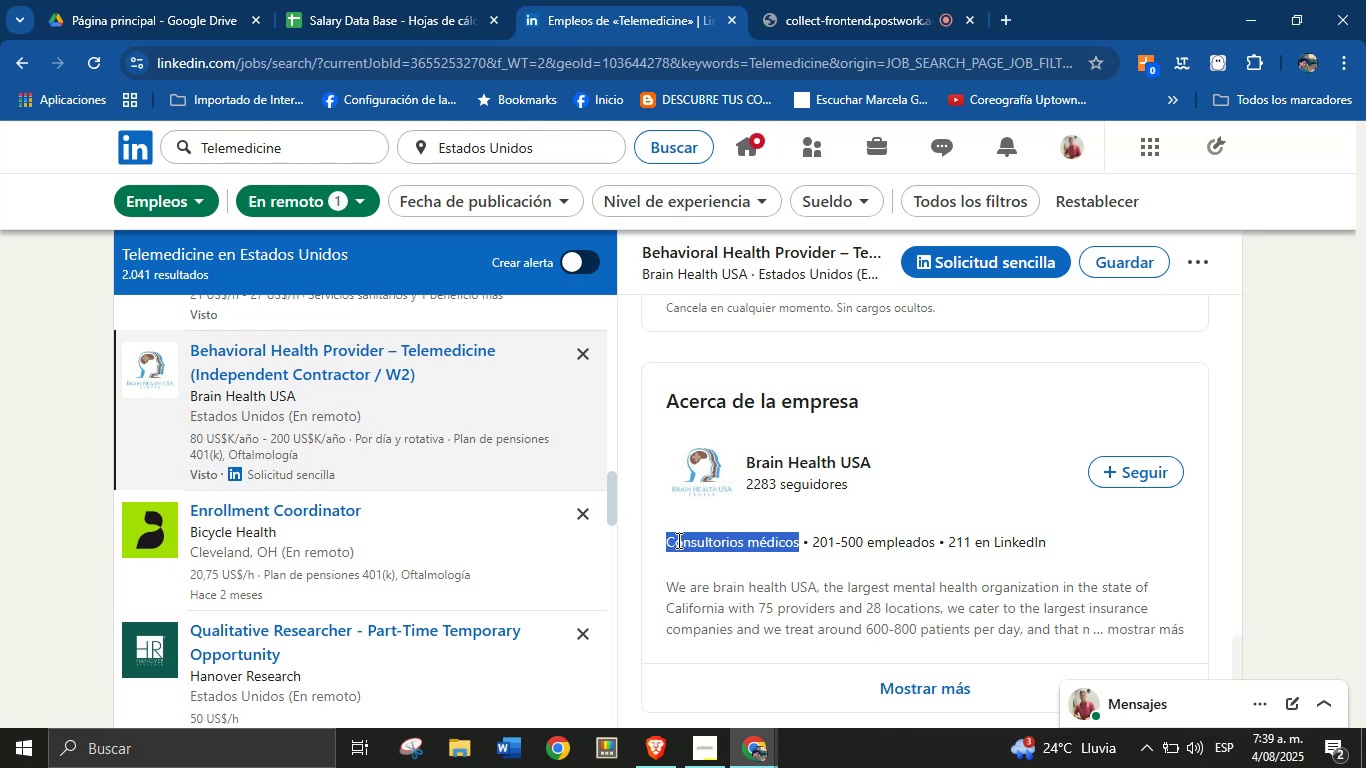 
key(Alt+Control+C)
 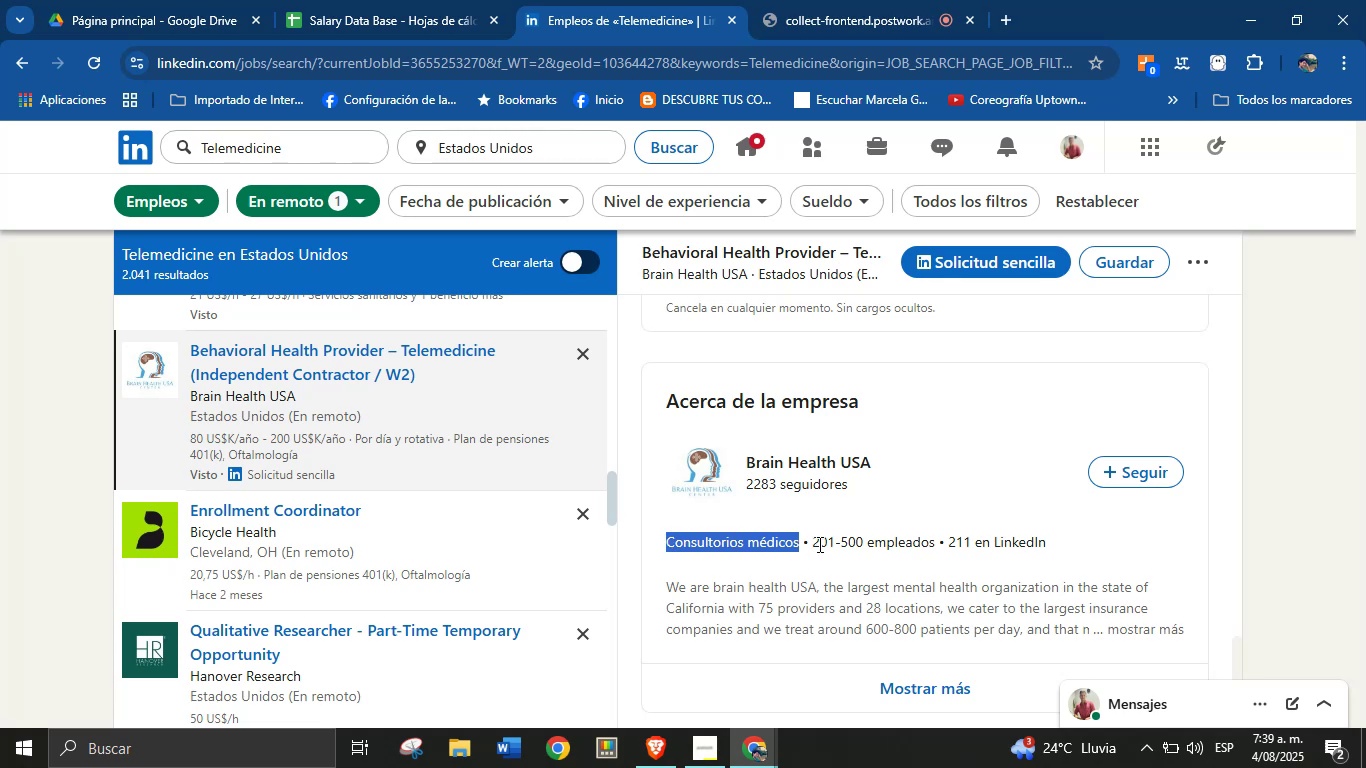 
key(Alt+Control+ControlLeft)
 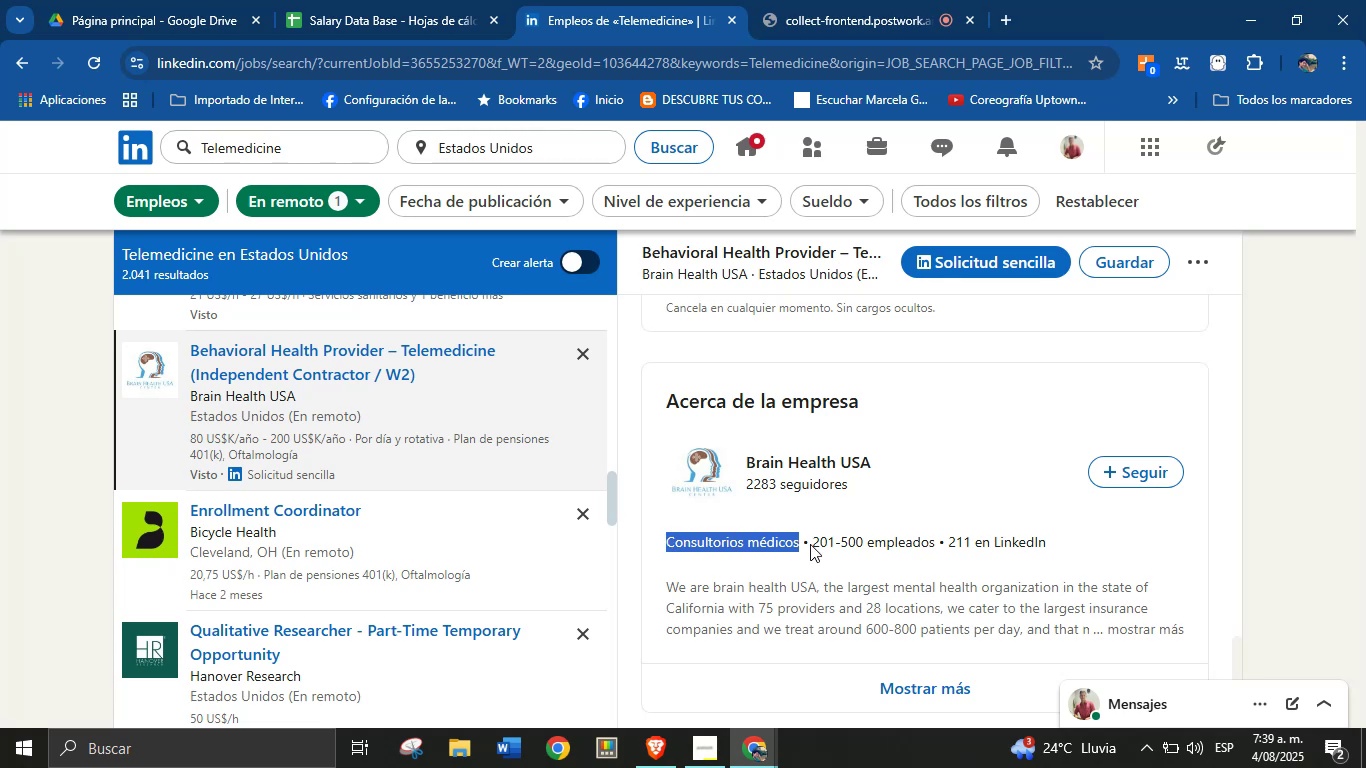 
scroll: coordinate [818, 544], scroll_direction: down, amount: 2.0
 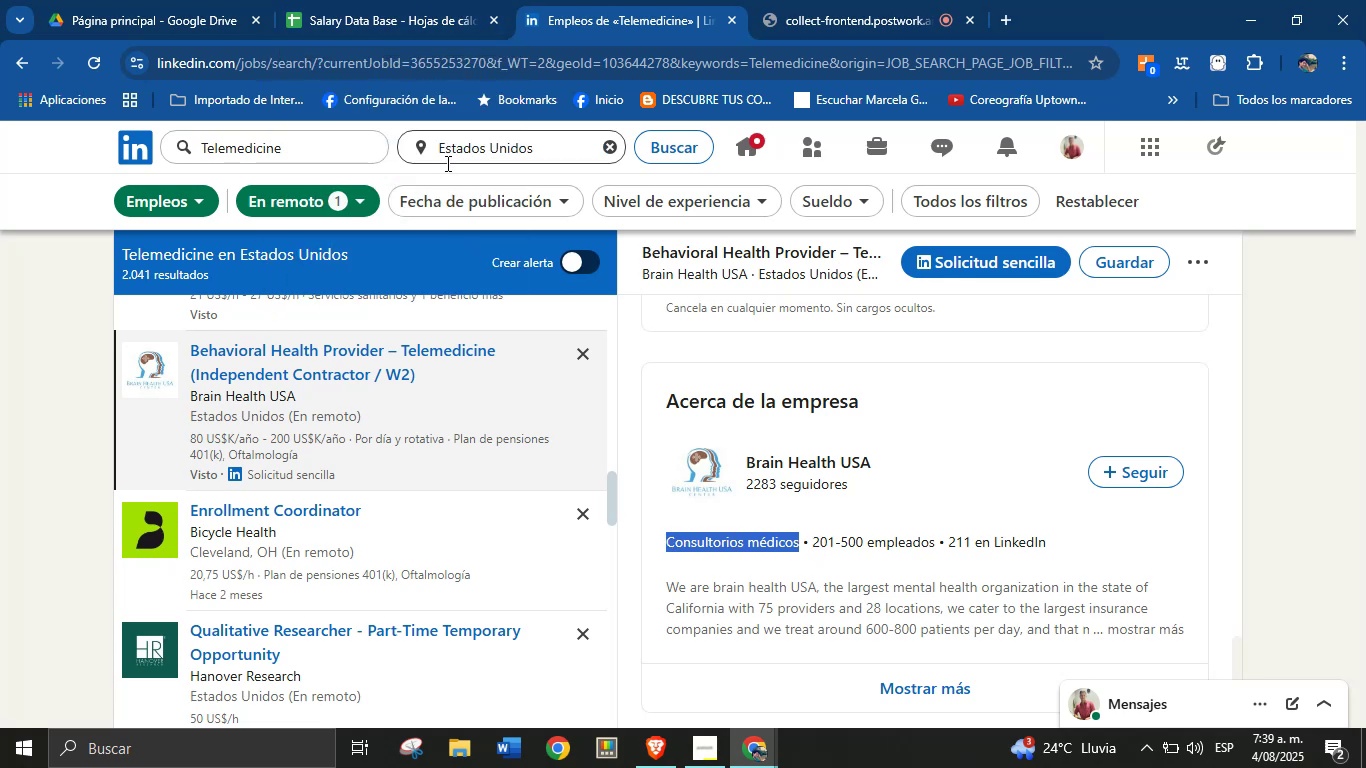 
left_click([435, 0])
 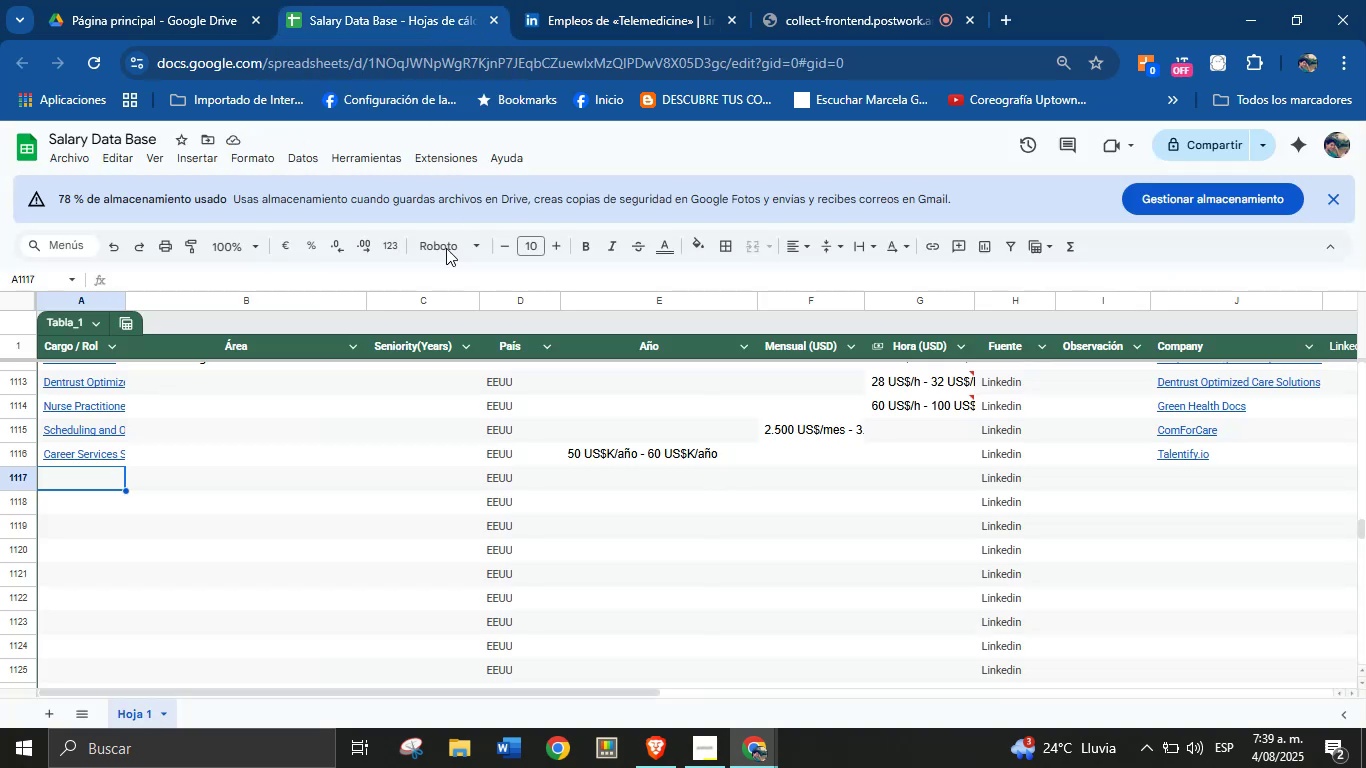 
key(Meta+MetaLeft)
 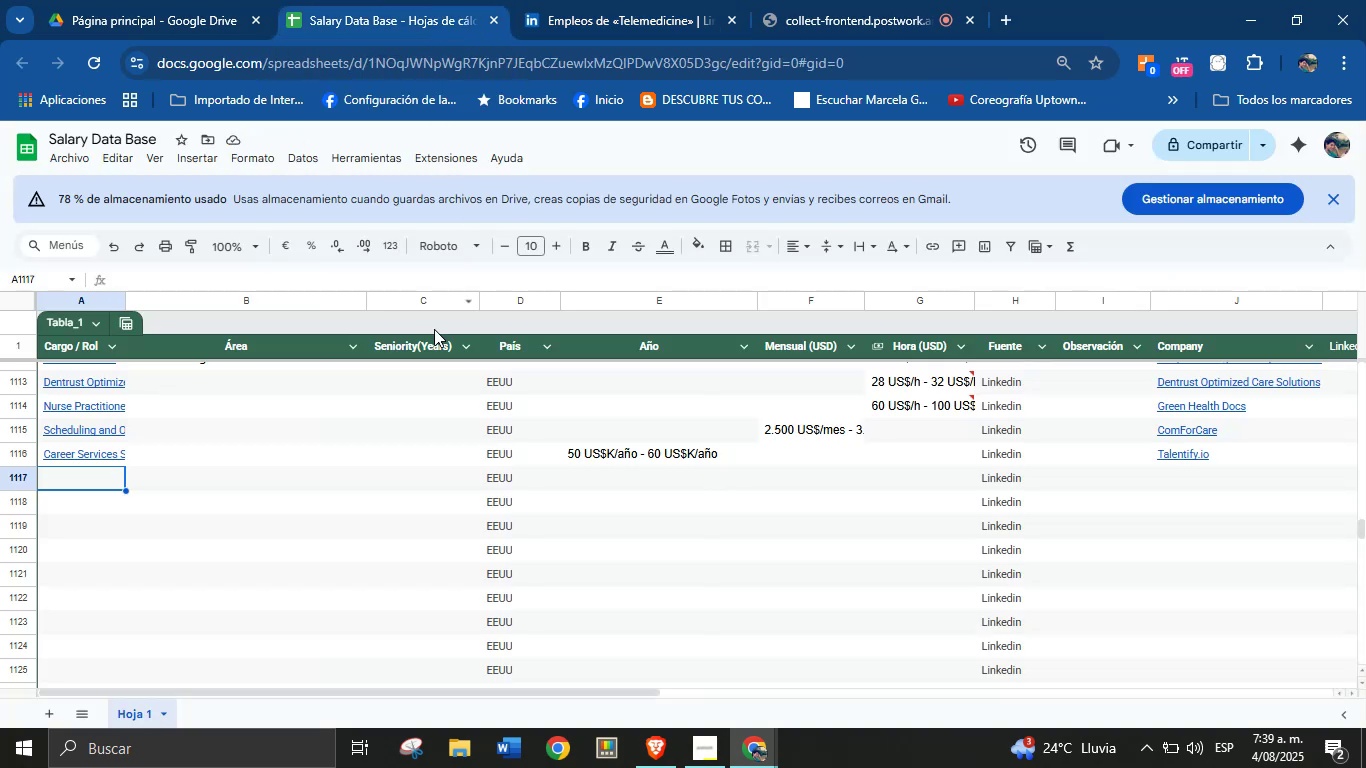 
key(Meta+MetaLeft)
 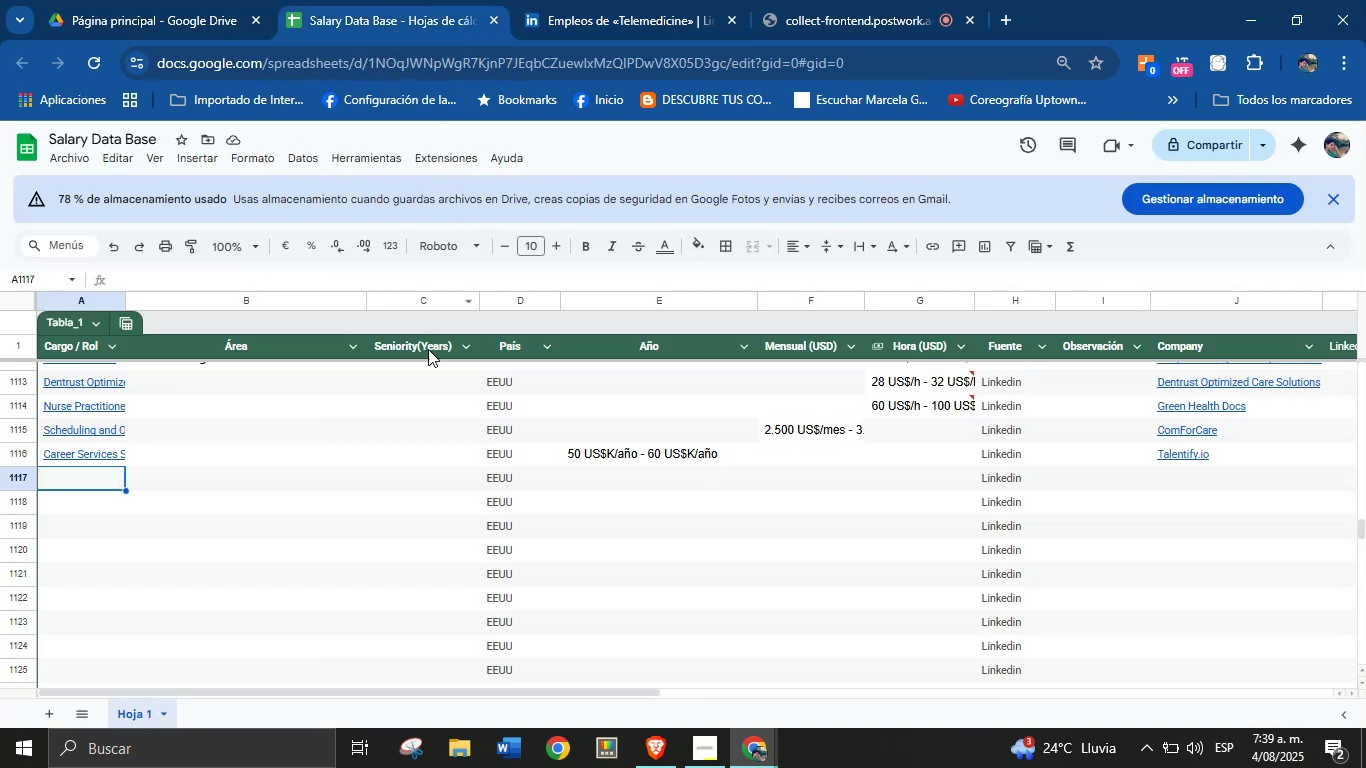 
key(Meta+V)
 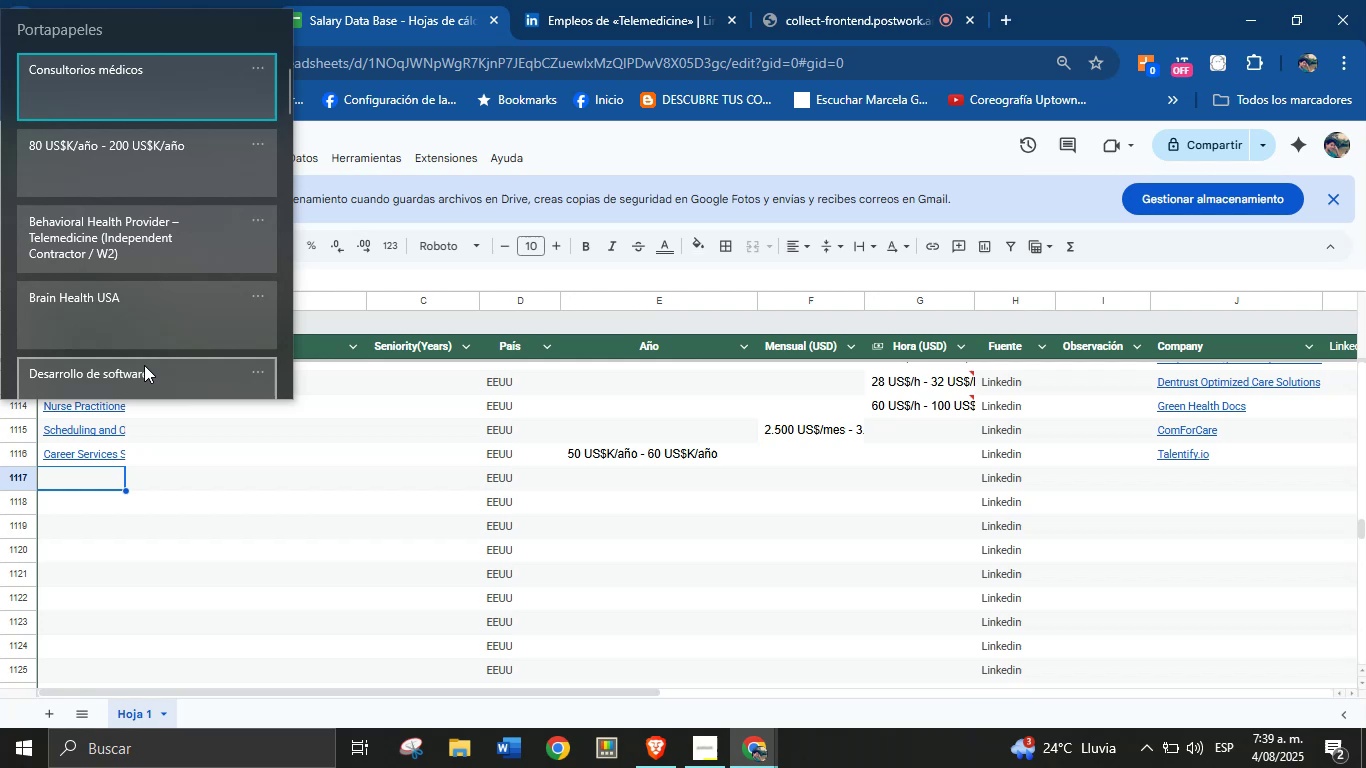 
left_click([153, 253])
 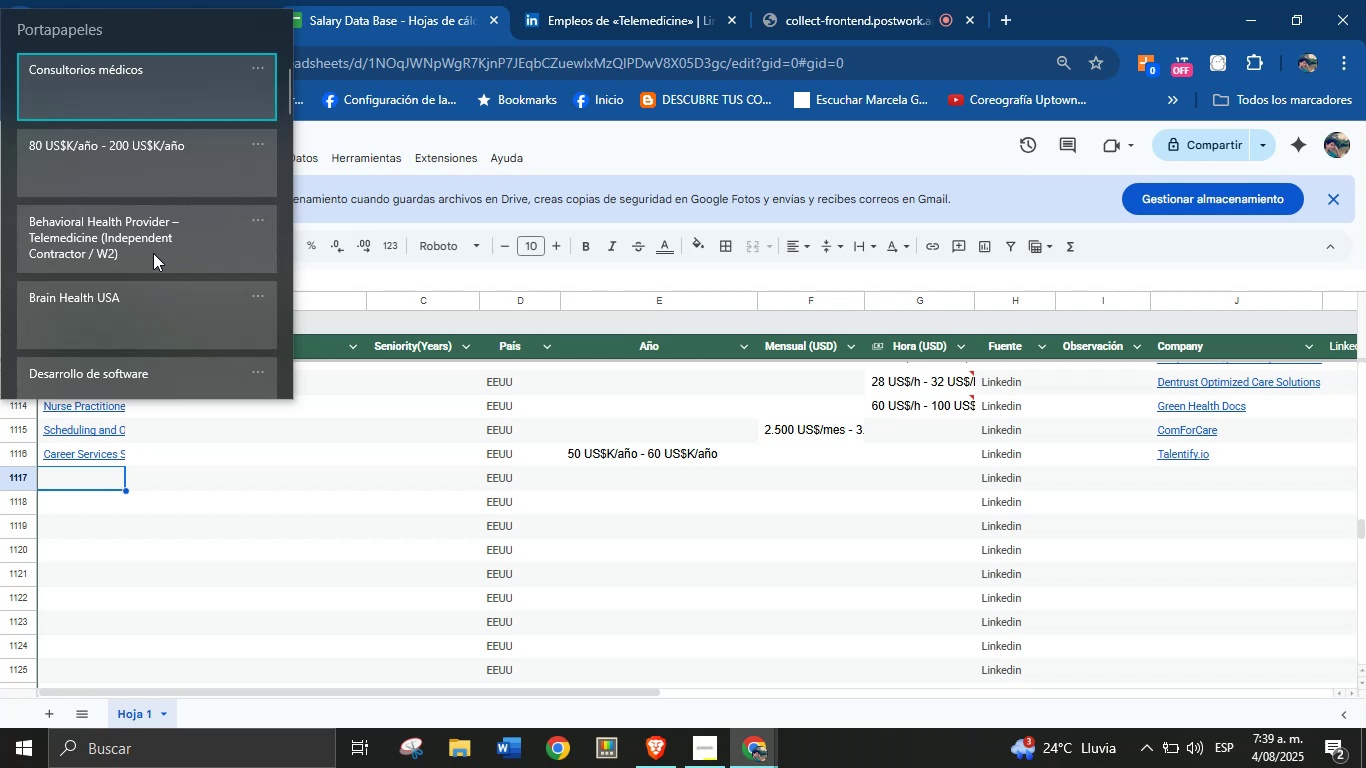 
key(Control+ControlLeft)
 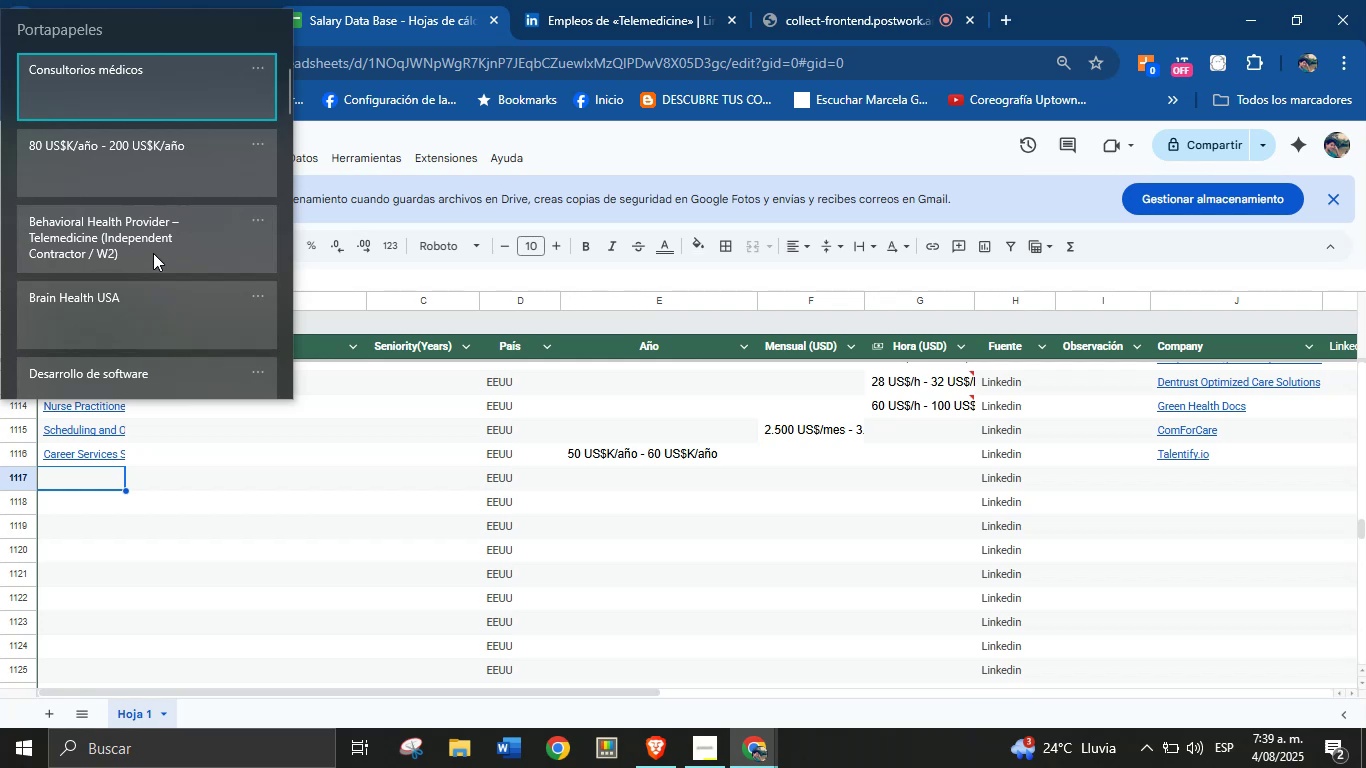 
key(Control+V)
 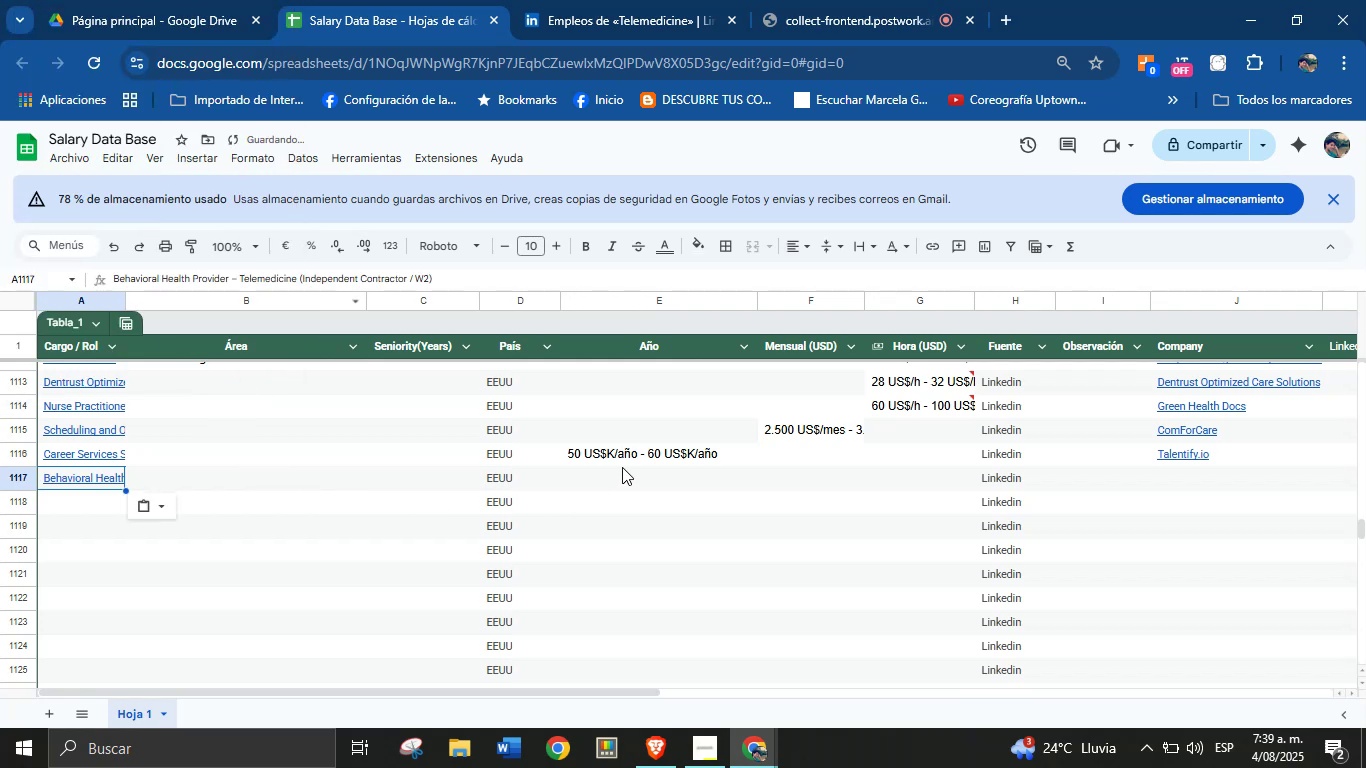 
left_click([637, 475])
 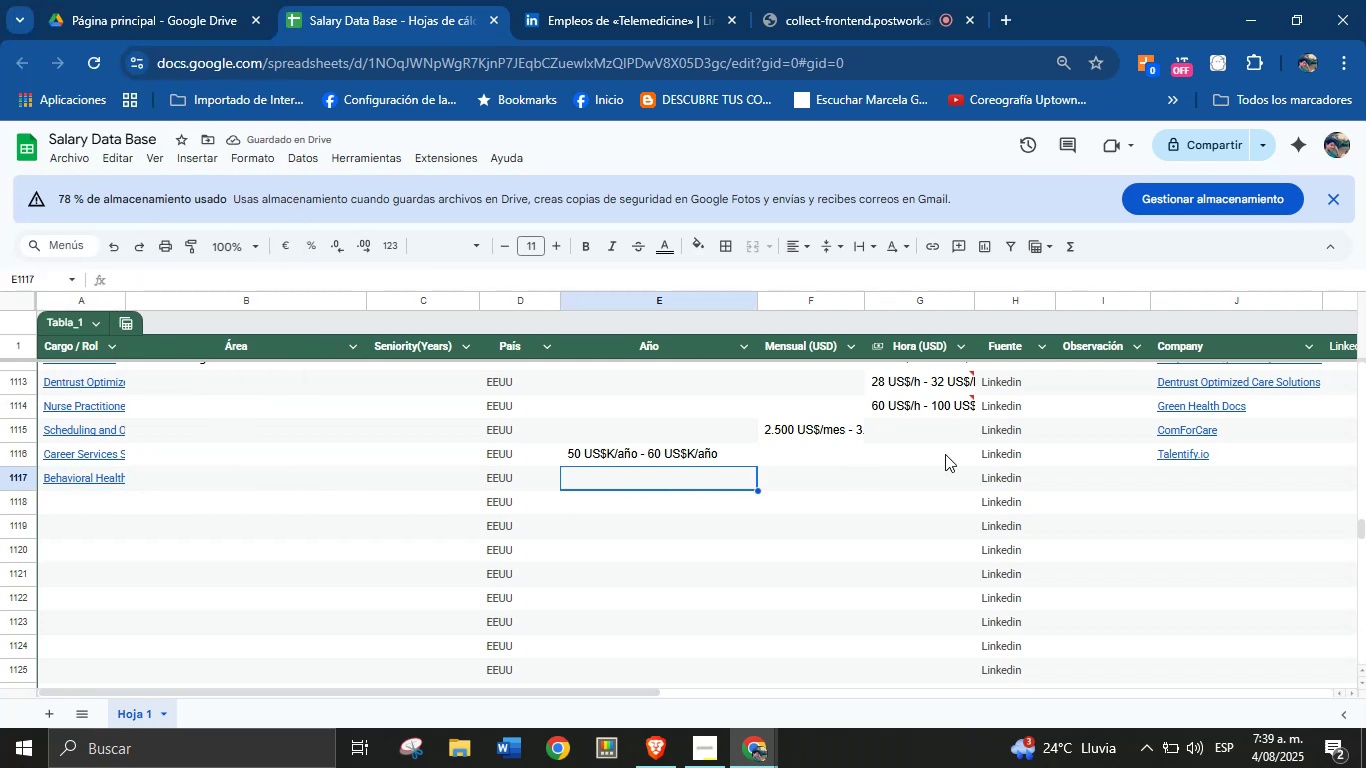 
key(Meta+MetaLeft)
 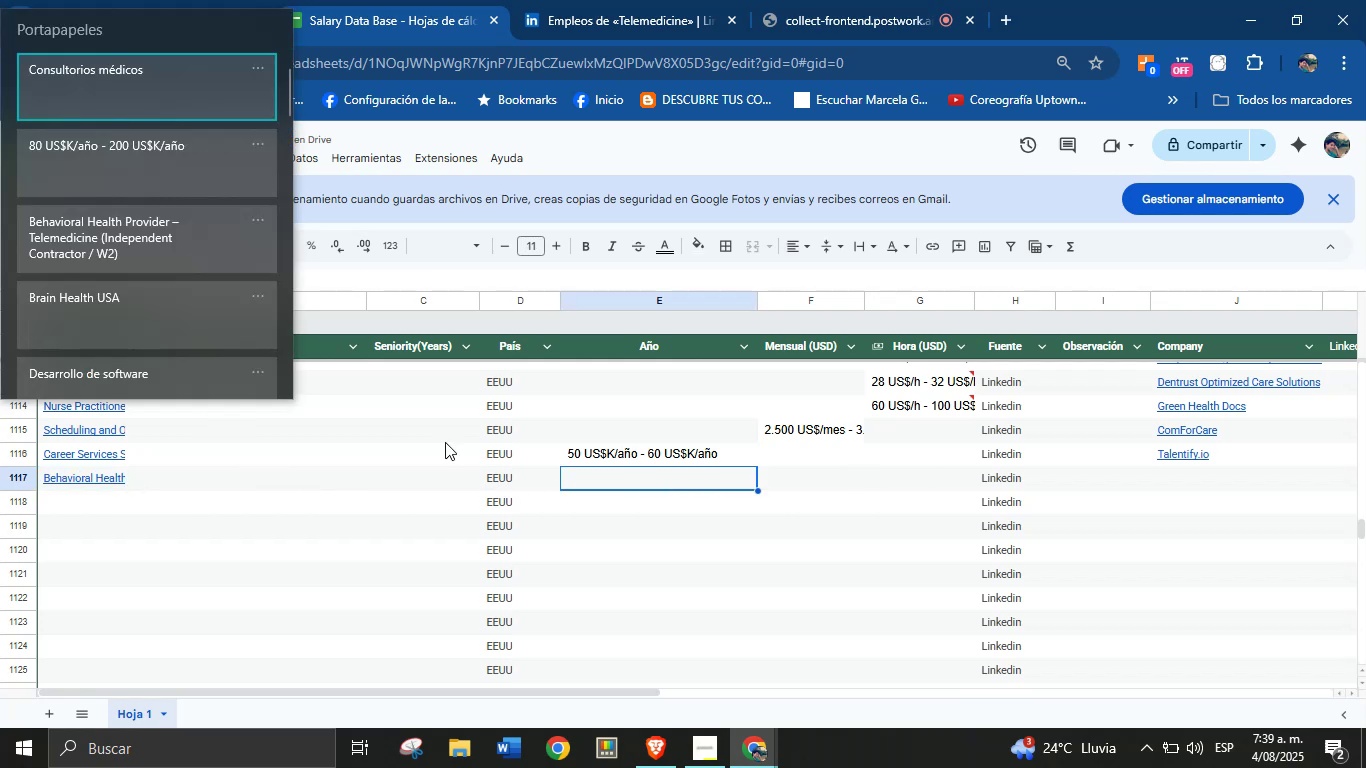 
key(Meta+MetaLeft)
 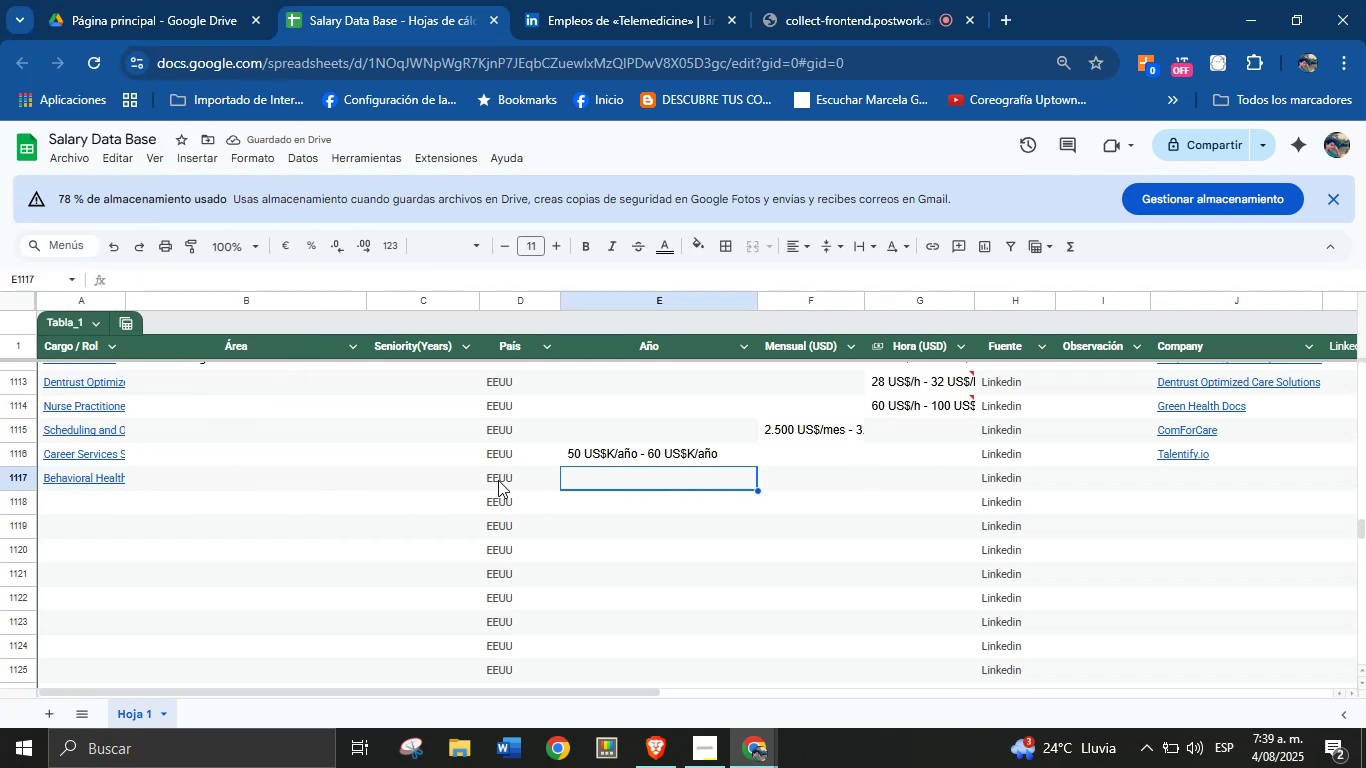 
key(Meta+V)
 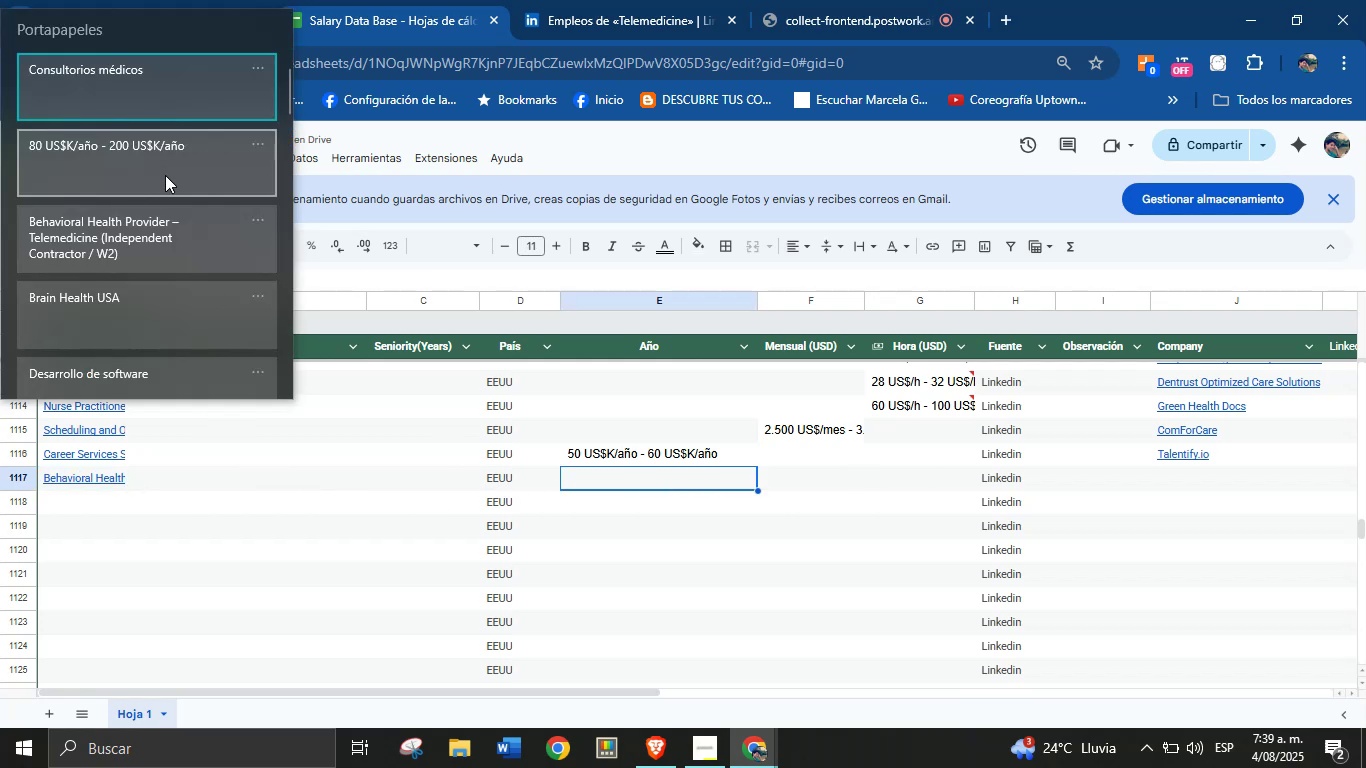 
left_click([166, 162])
 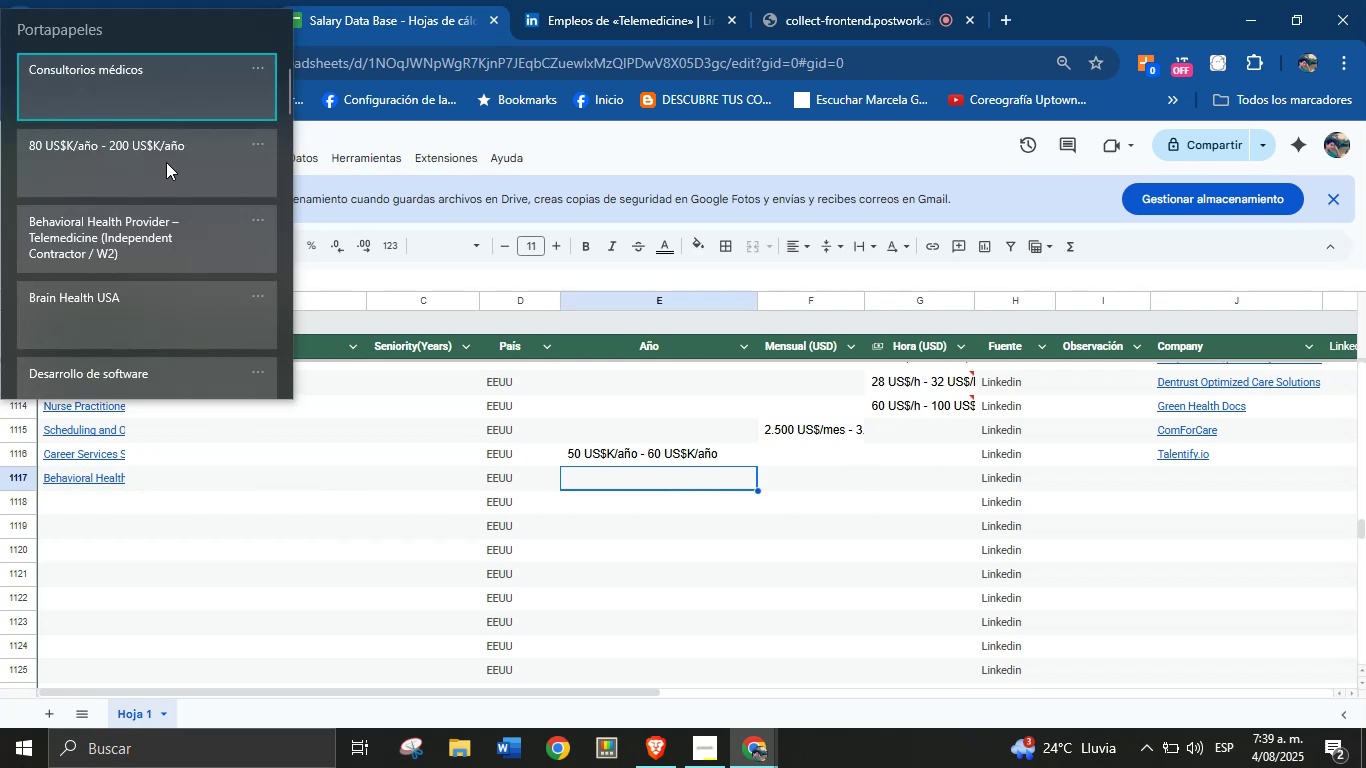 
key(Control+ControlLeft)
 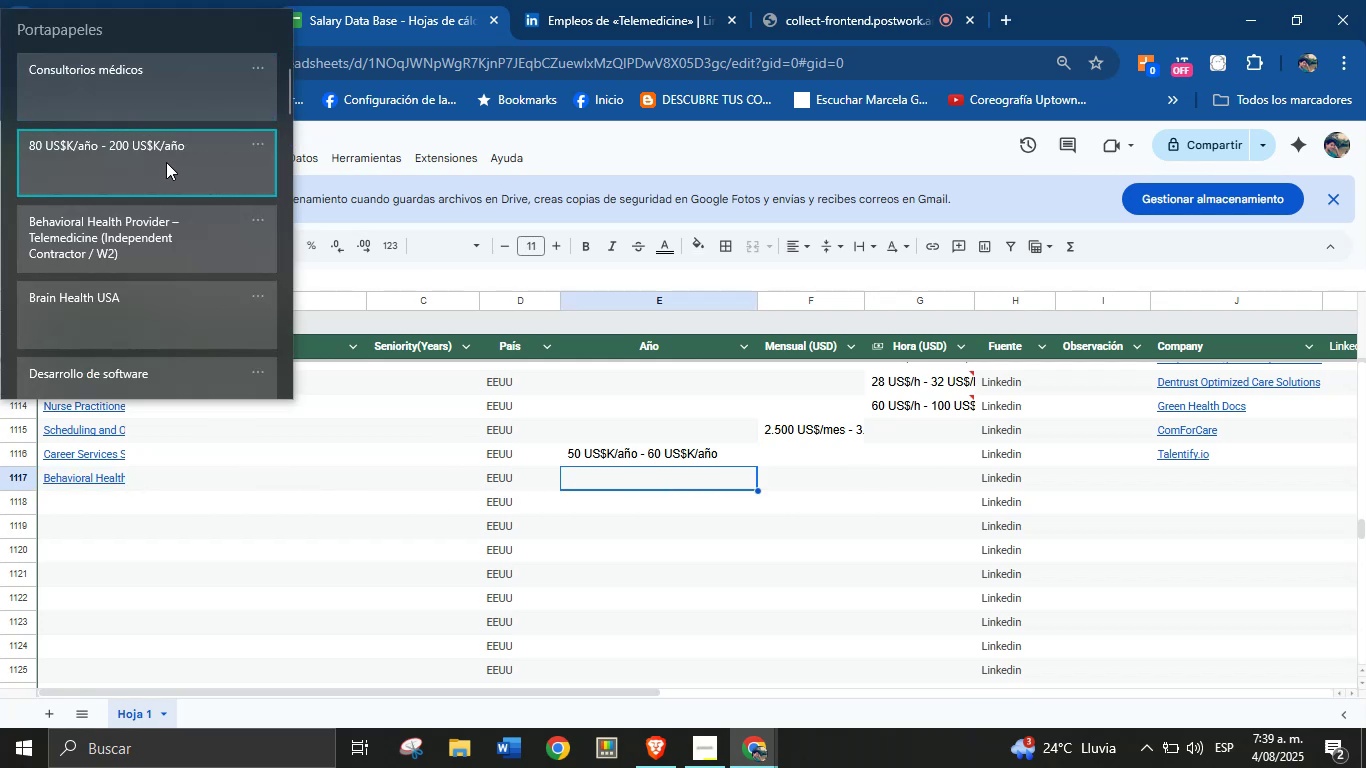 
key(Control+V)
 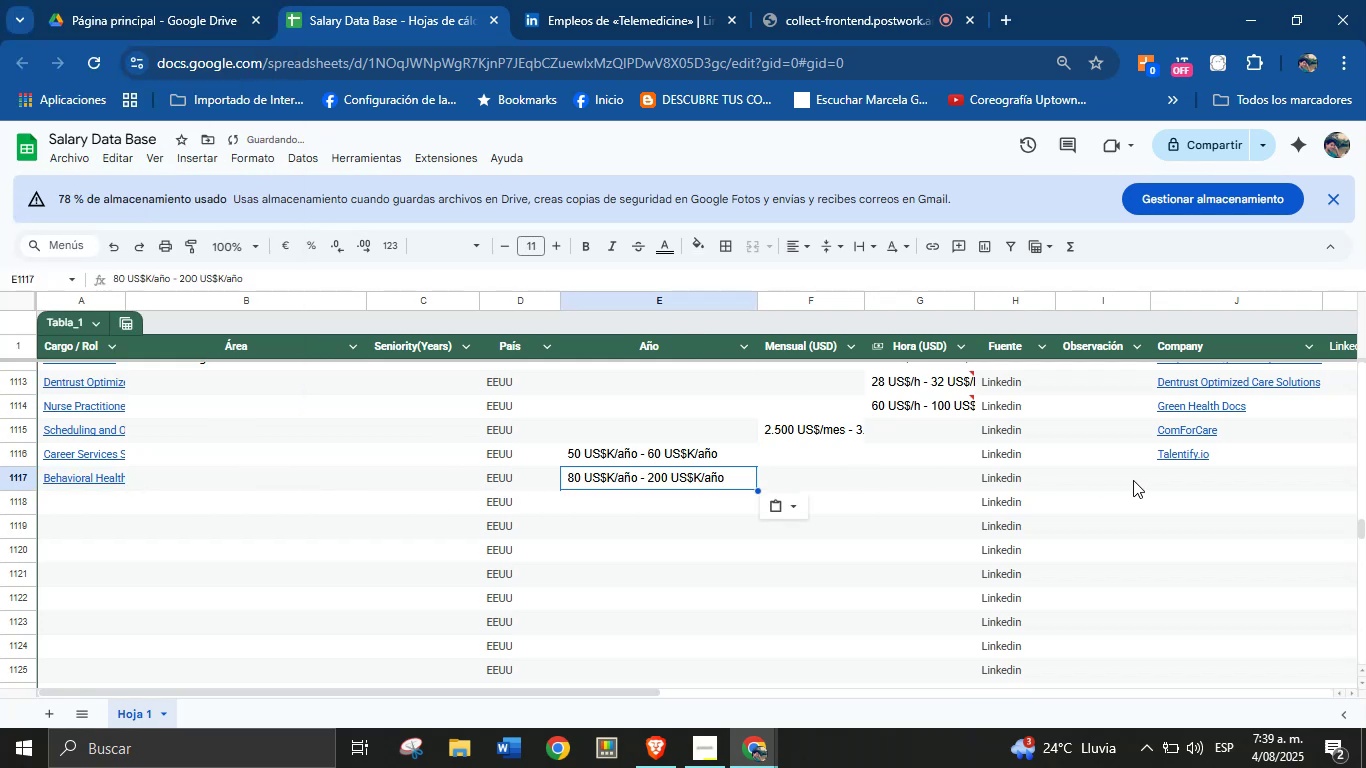 
left_click([1160, 478])
 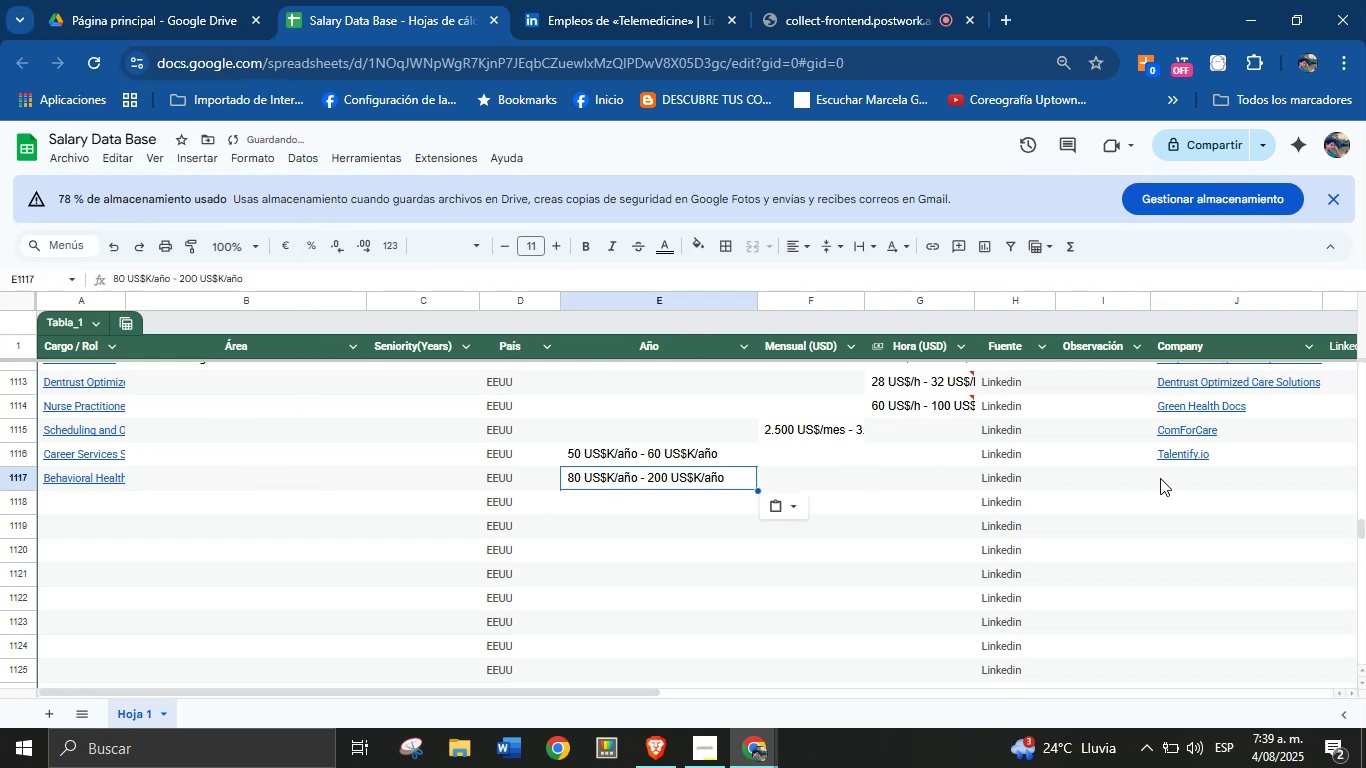 
key(Meta+MetaLeft)
 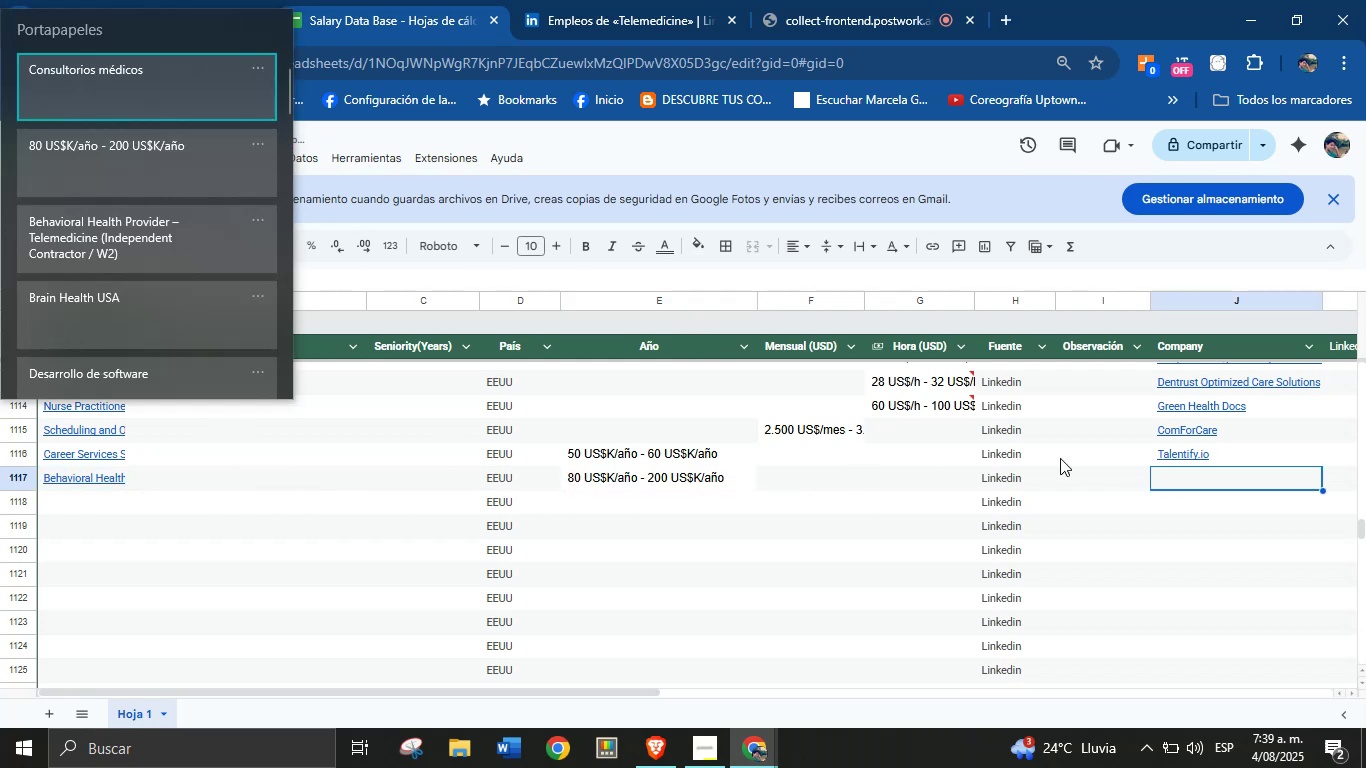 
key(Meta+MetaLeft)
 